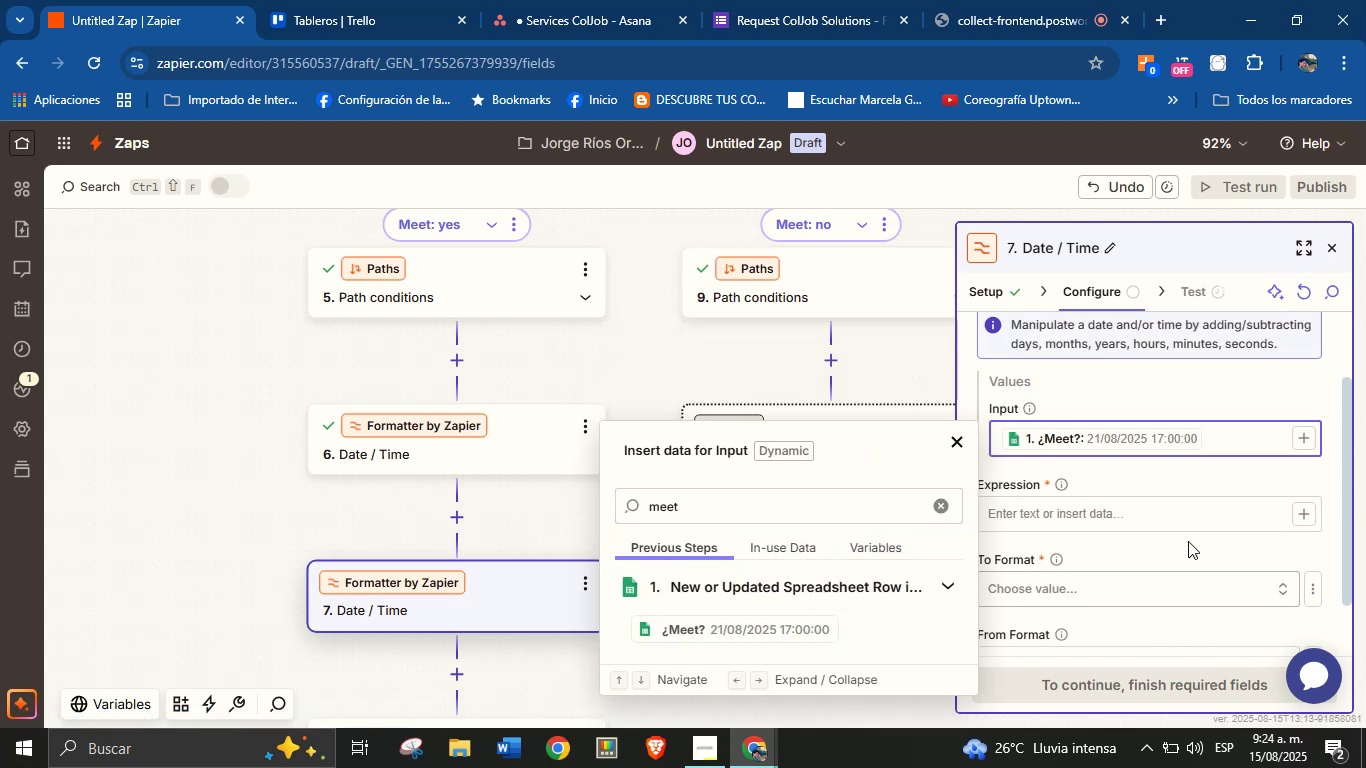 
left_click([1191, 518])
 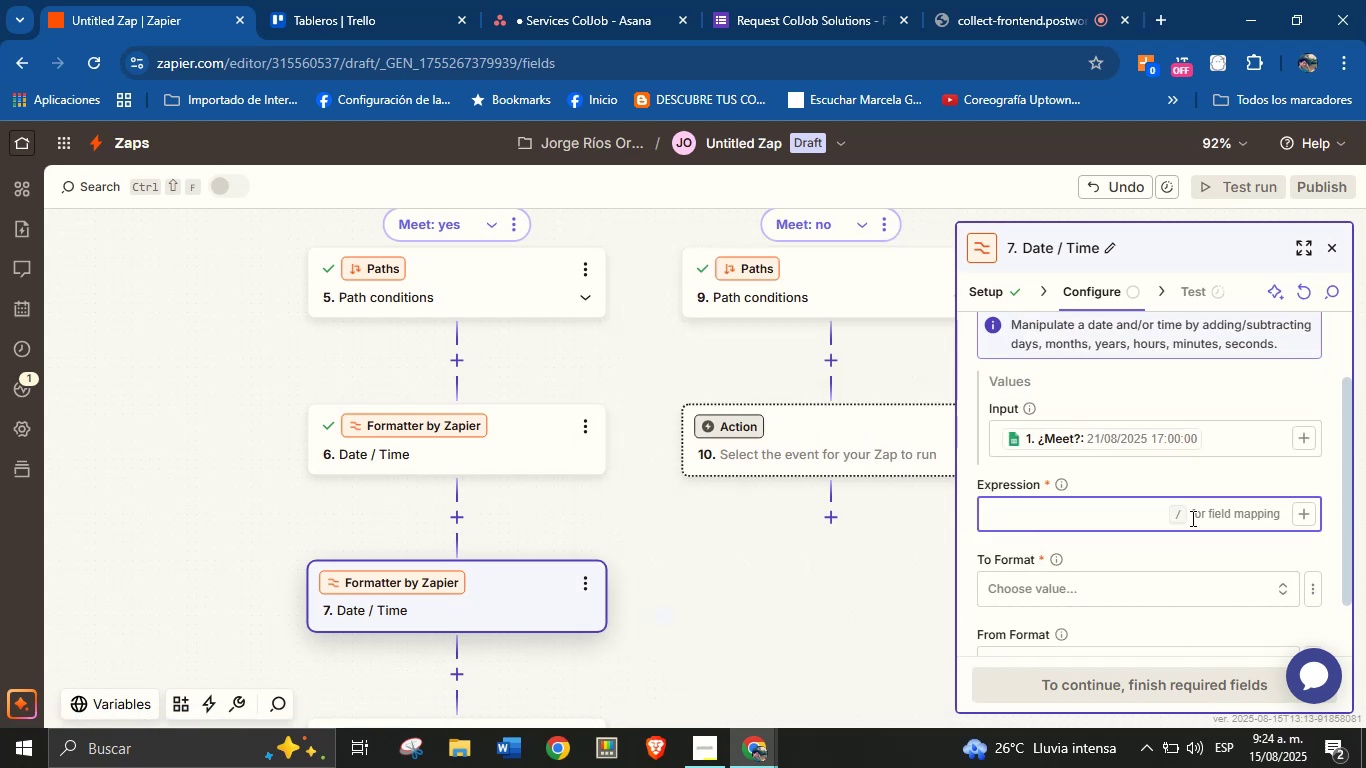 
key(Equal)
 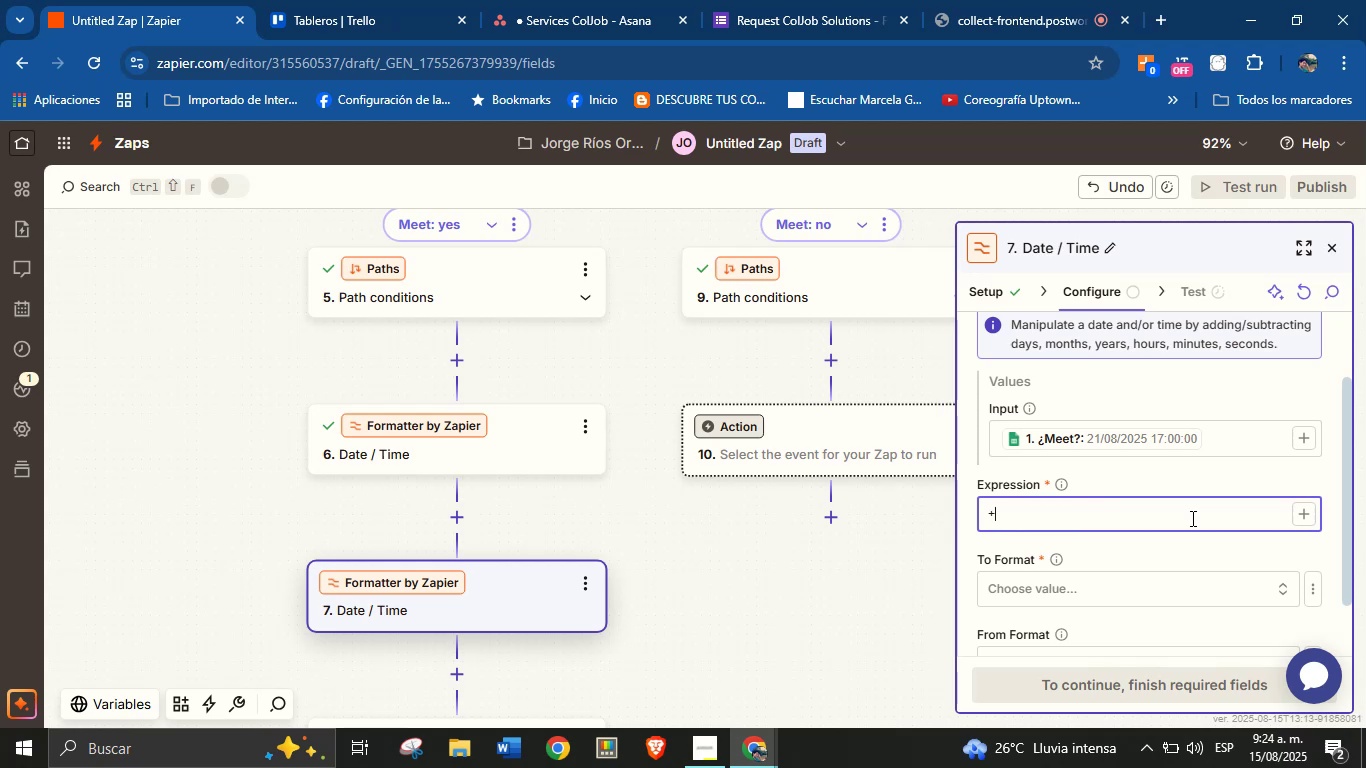 
wait(13.85)
 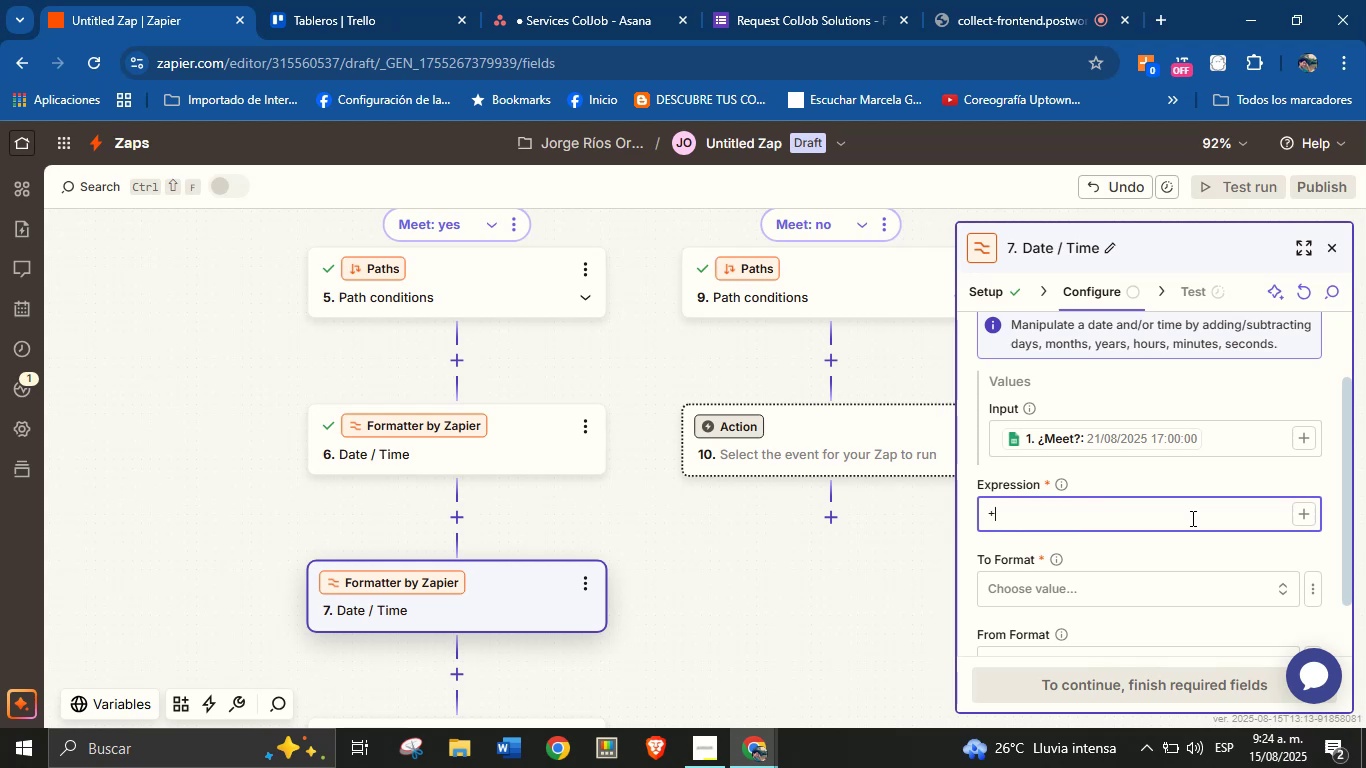 
type( 1)
key(Backspace)
key(Backspace)
type(1 hout)
key(Backspace)
type(r)
 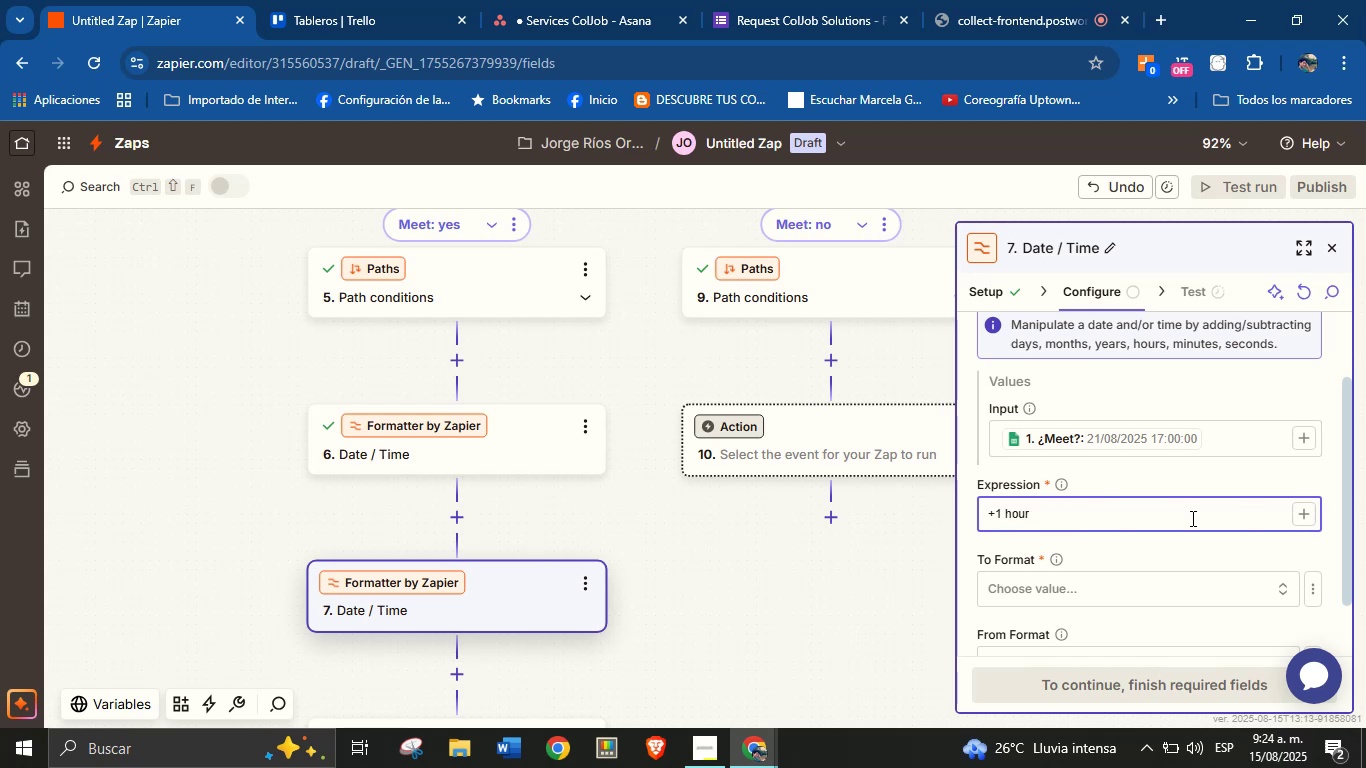 
left_click([1188, 542])
 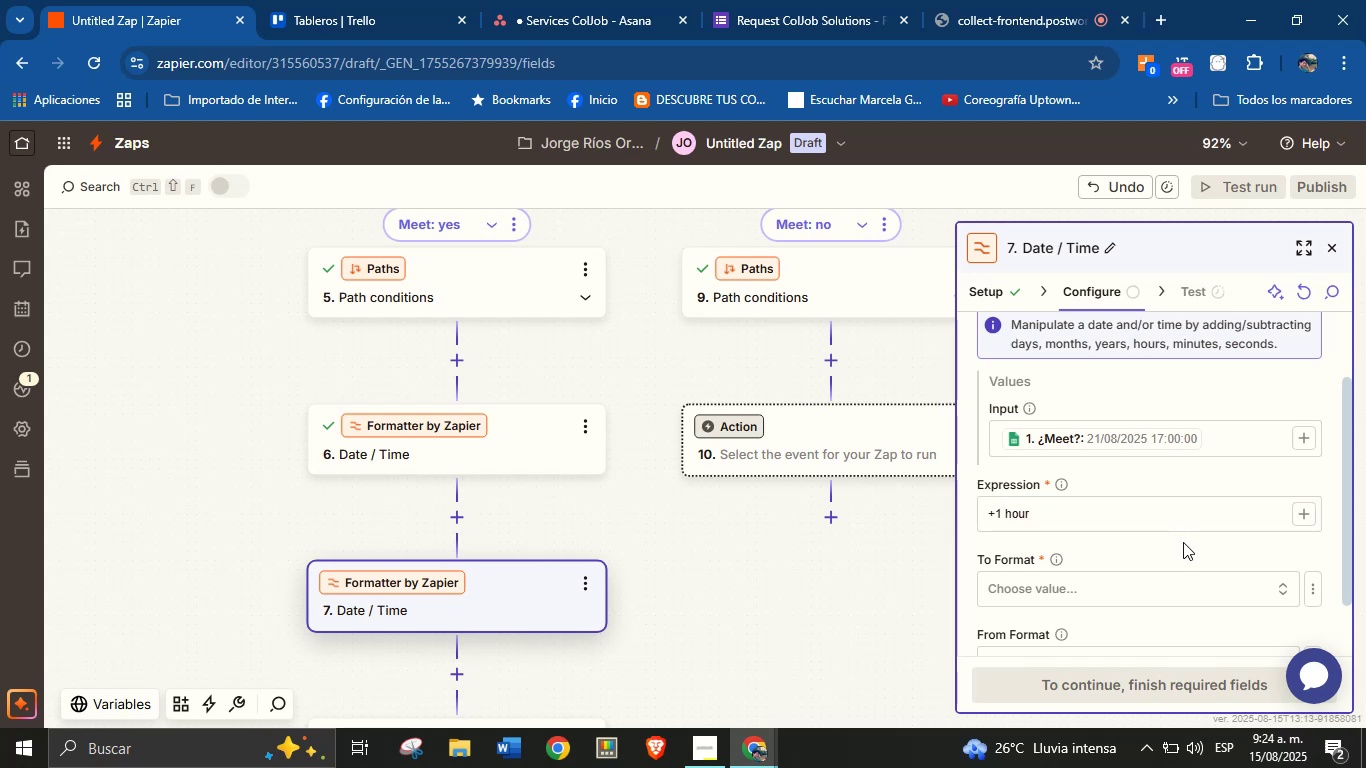 
scroll: coordinate [1106, 465], scroll_direction: down, amount: 2.0
 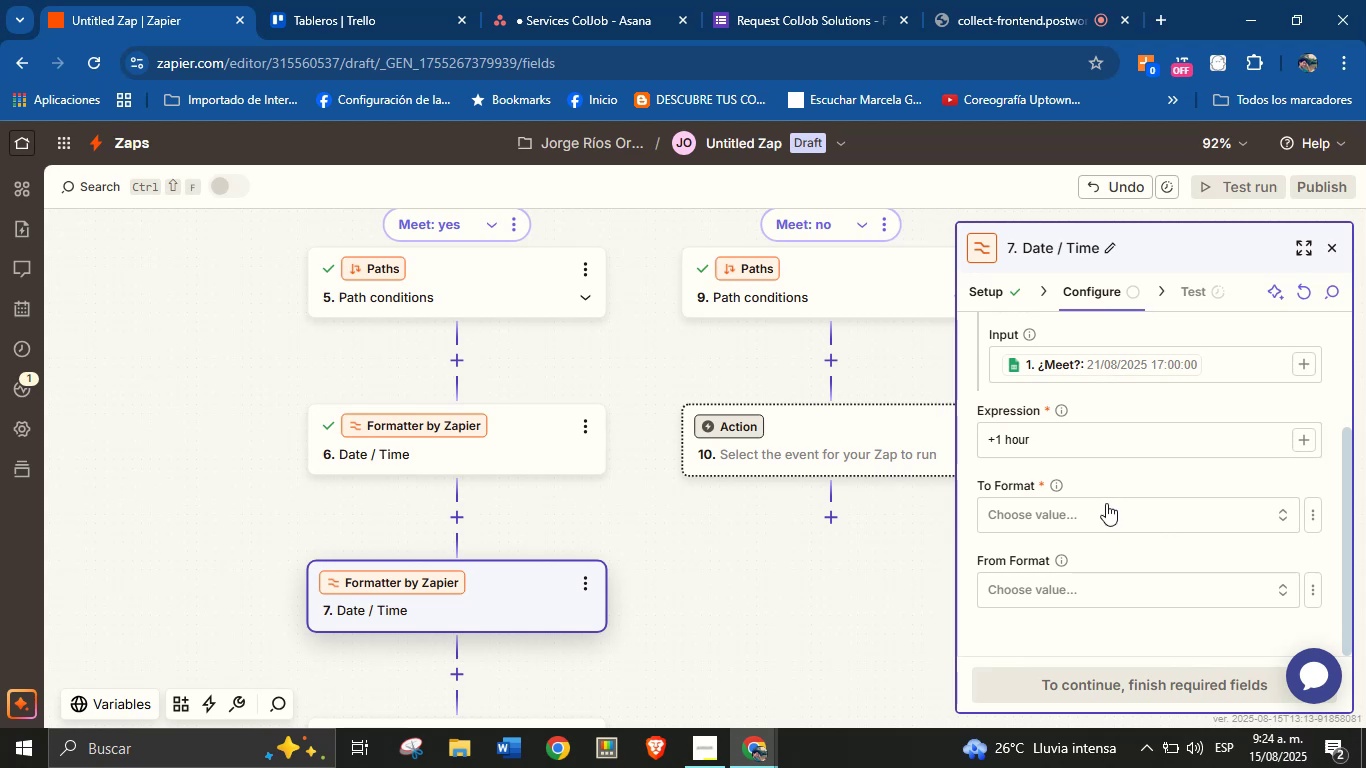 
left_click([1106, 504])
 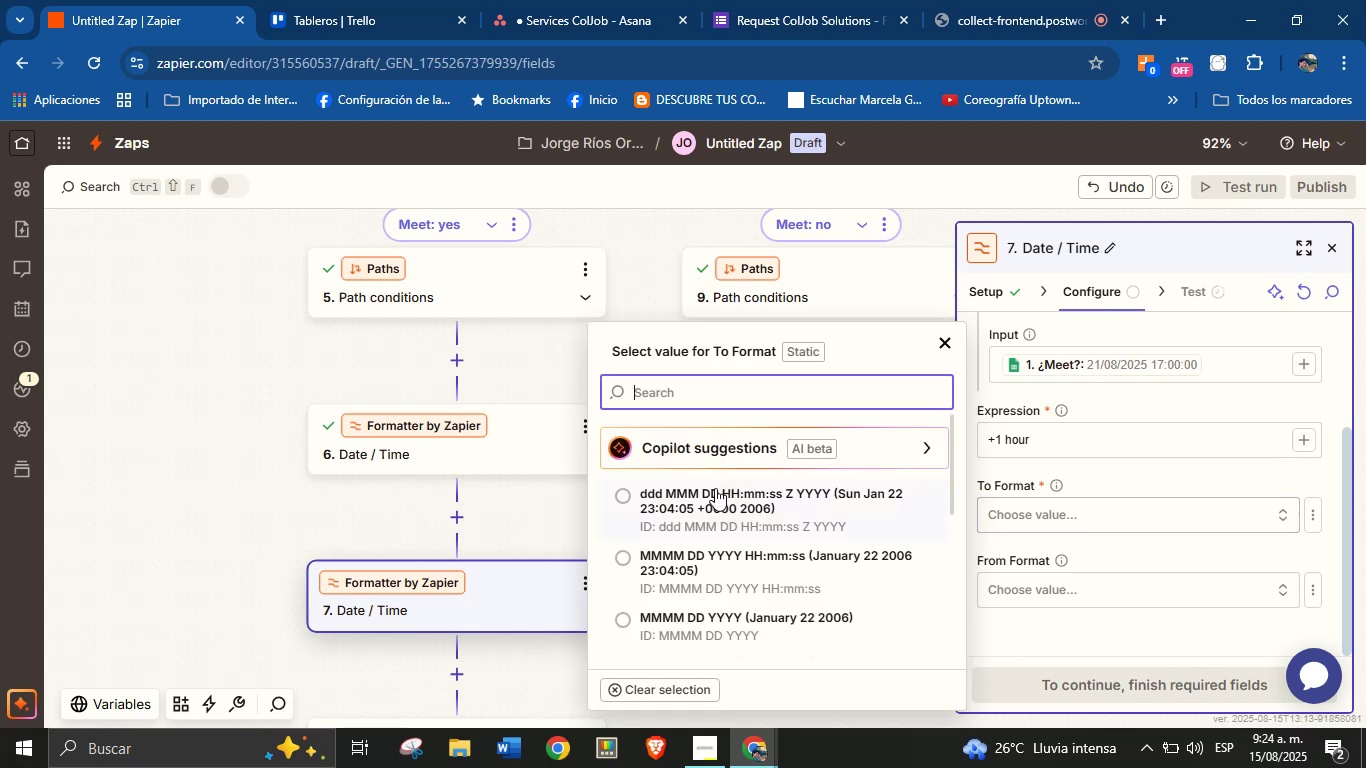 
scroll: coordinate [747, 532], scroll_direction: down, amount: 1.0
 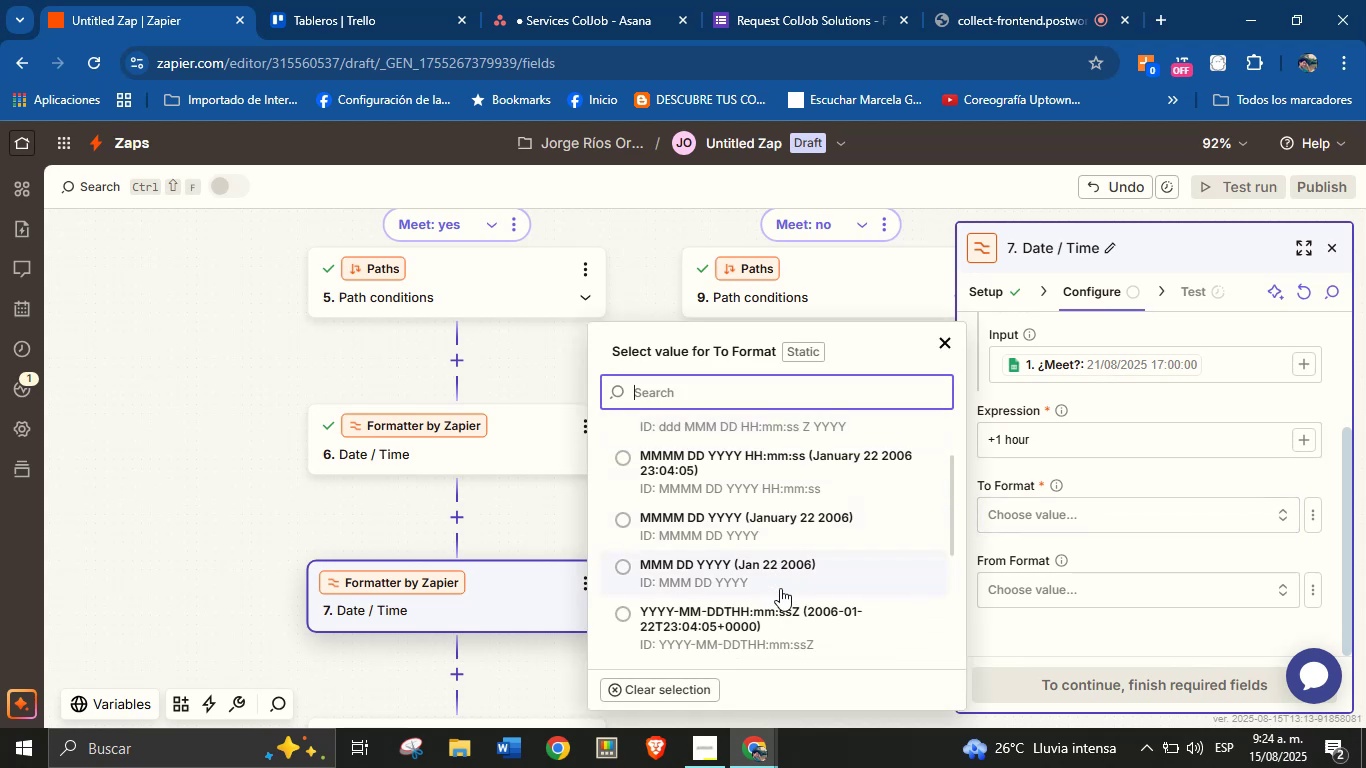 
left_click([769, 605])
 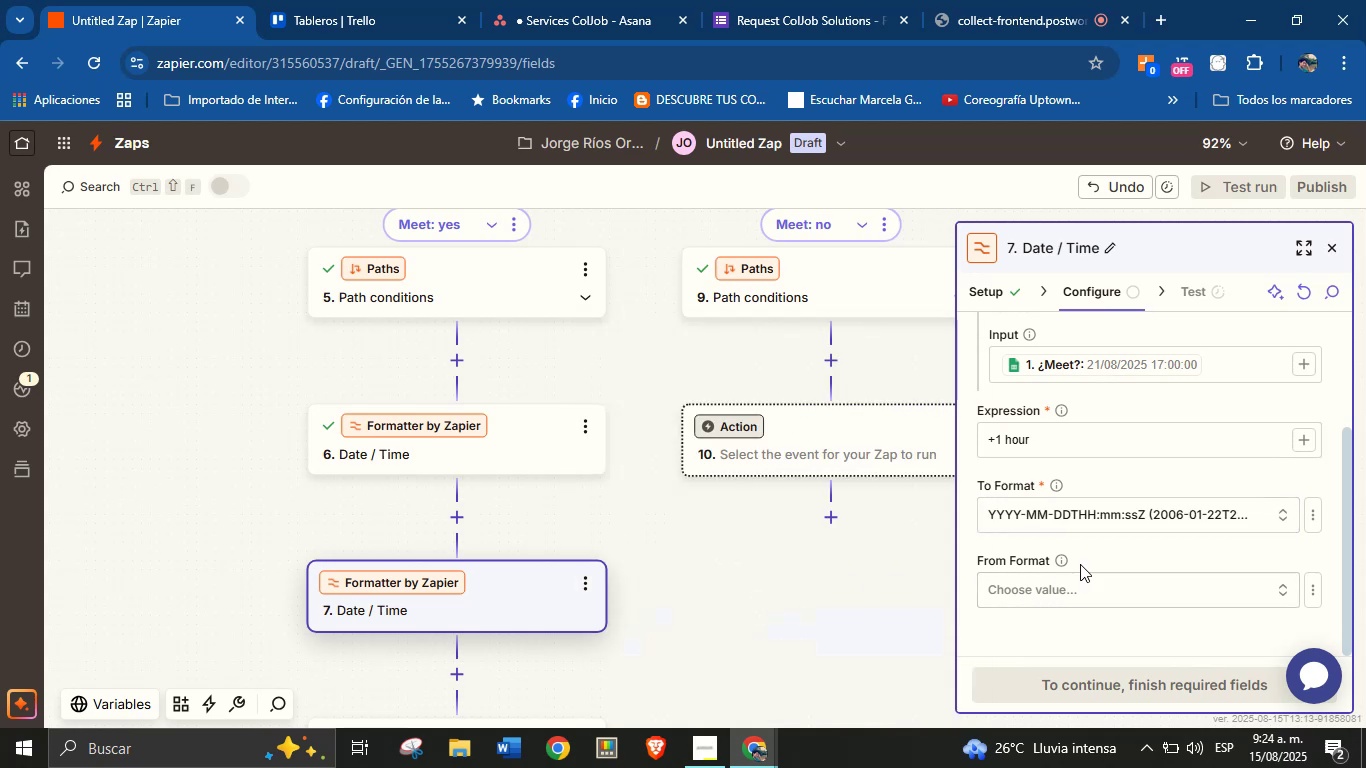 
left_click([1116, 552])
 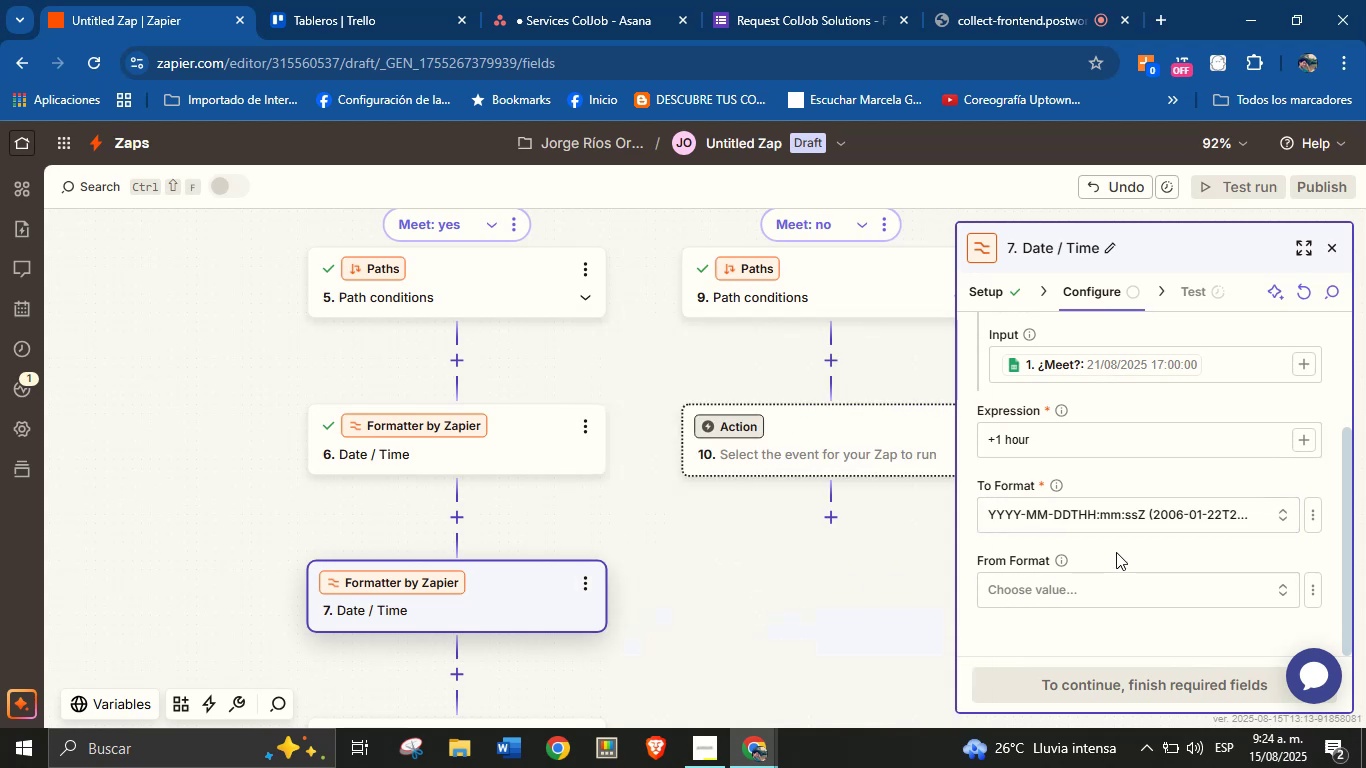 
scroll: coordinate [1128, 541], scroll_direction: down, amount: 2.0
 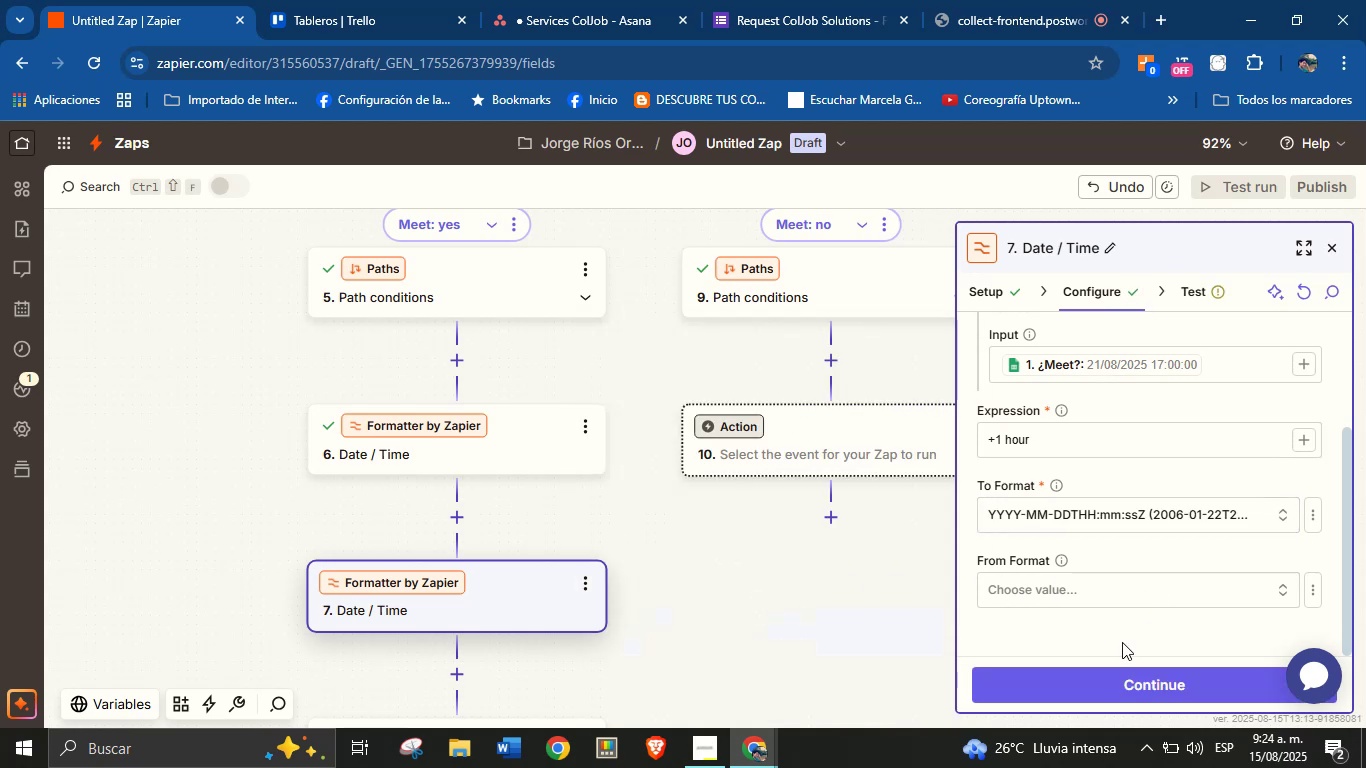 
left_click([1111, 683])
 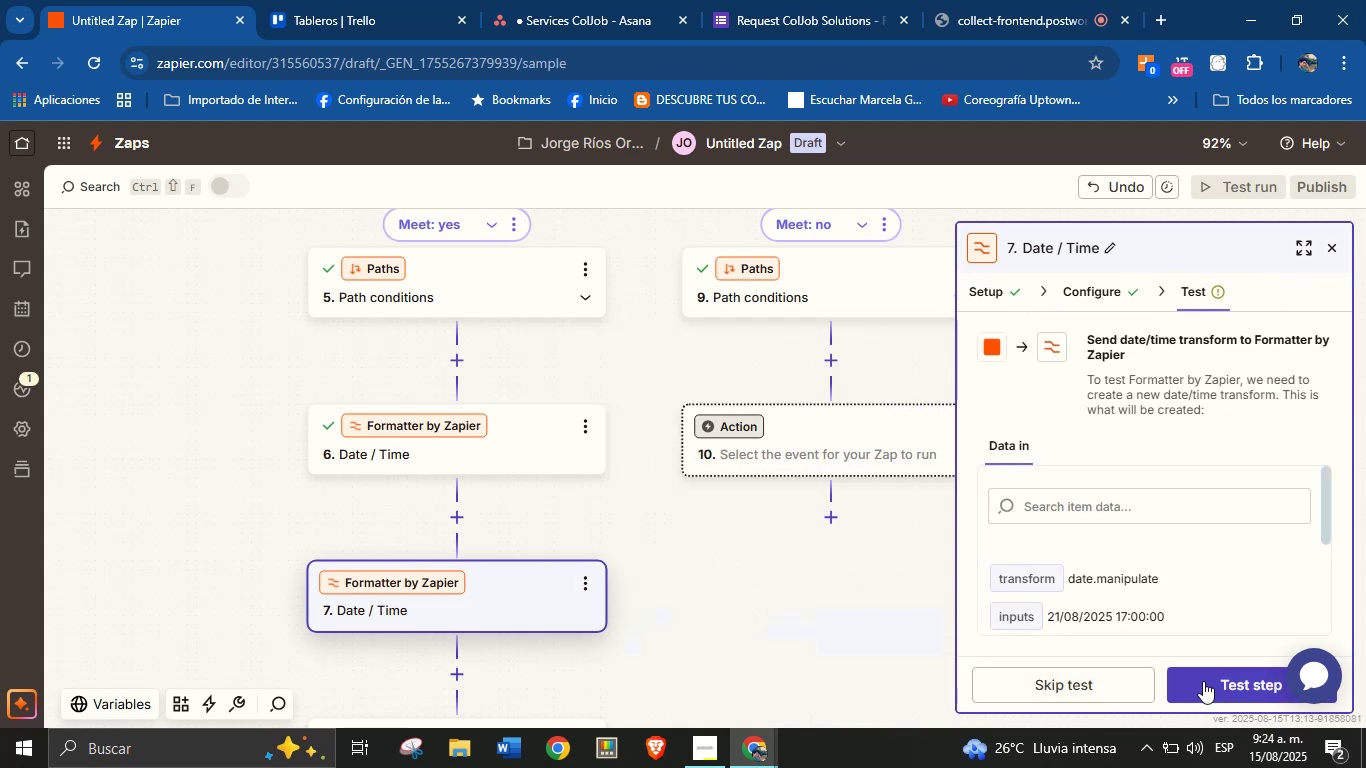 
left_click([1203, 681])
 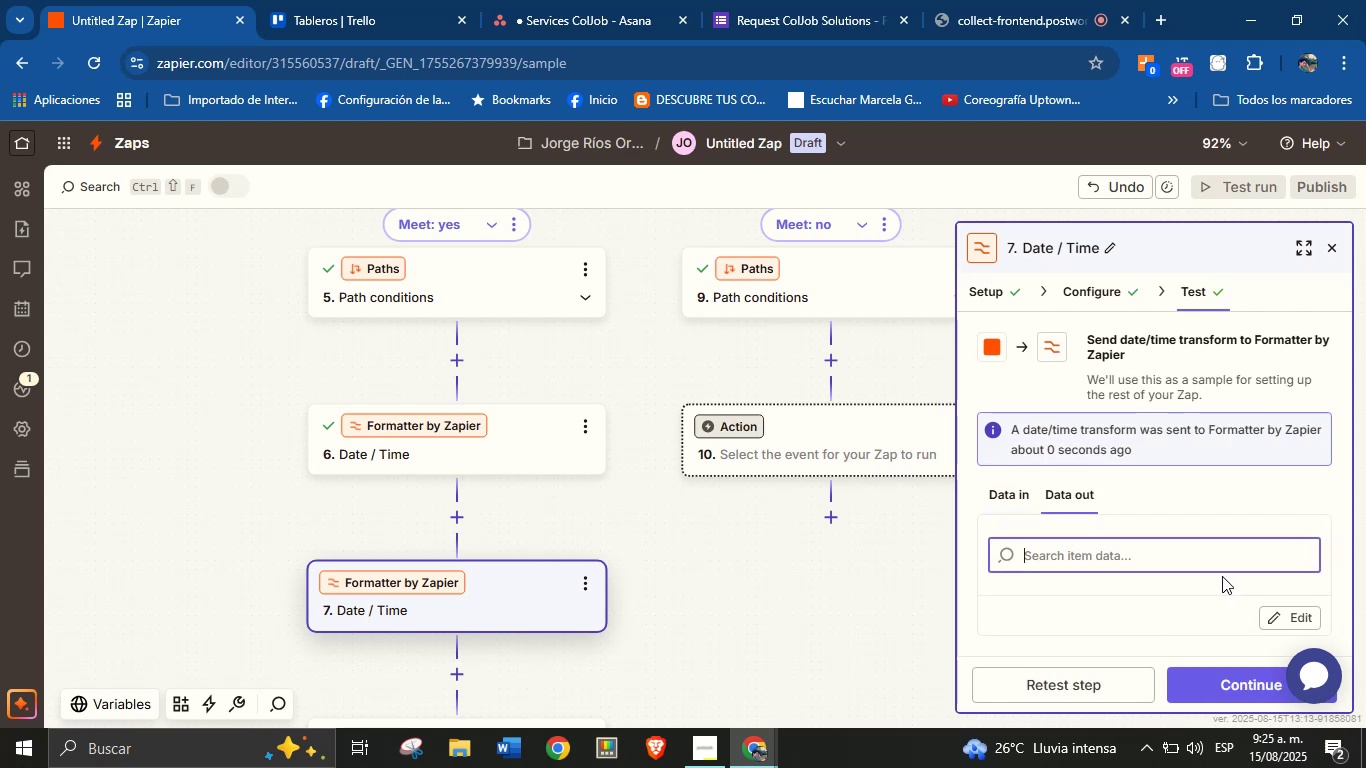 
left_click_drag(start_coordinate=[746, 606], to_coordinate=[769, 499])
 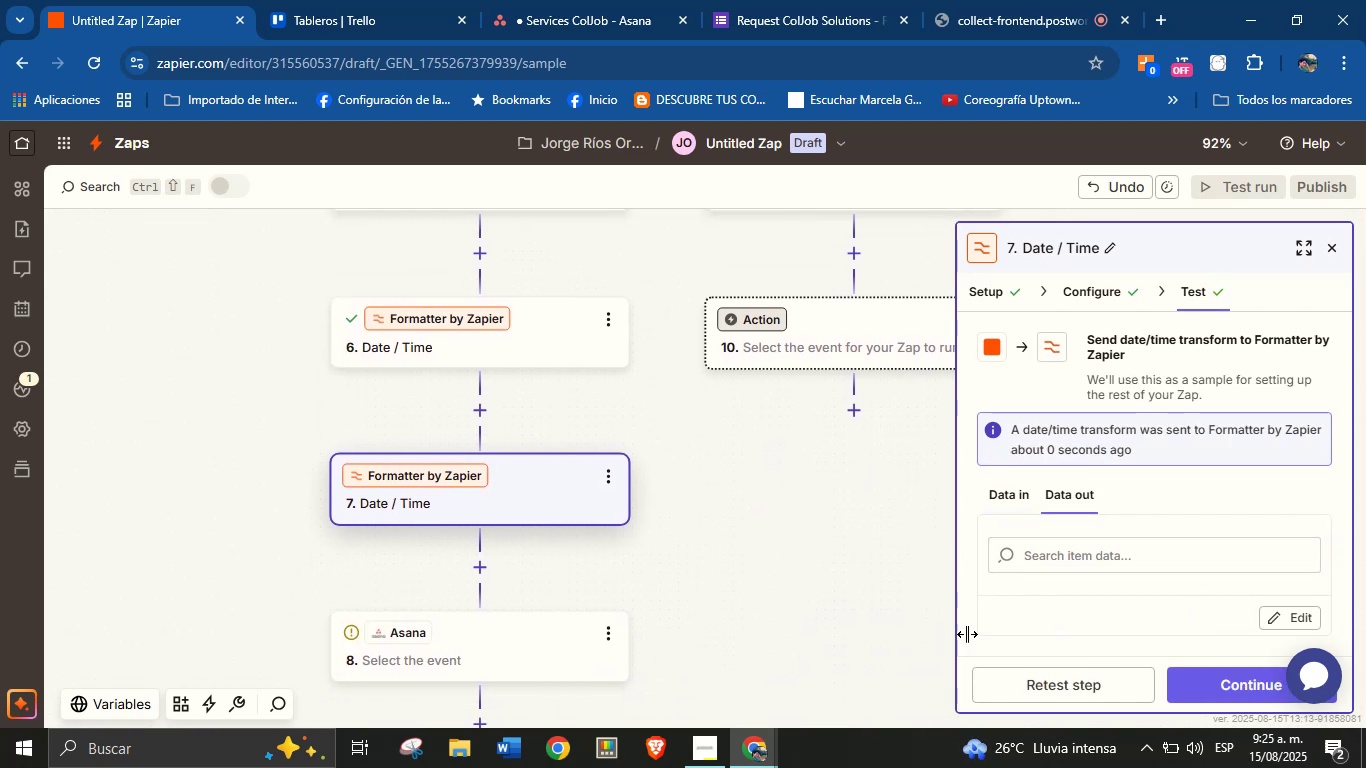 
left_click([1194, 670])
 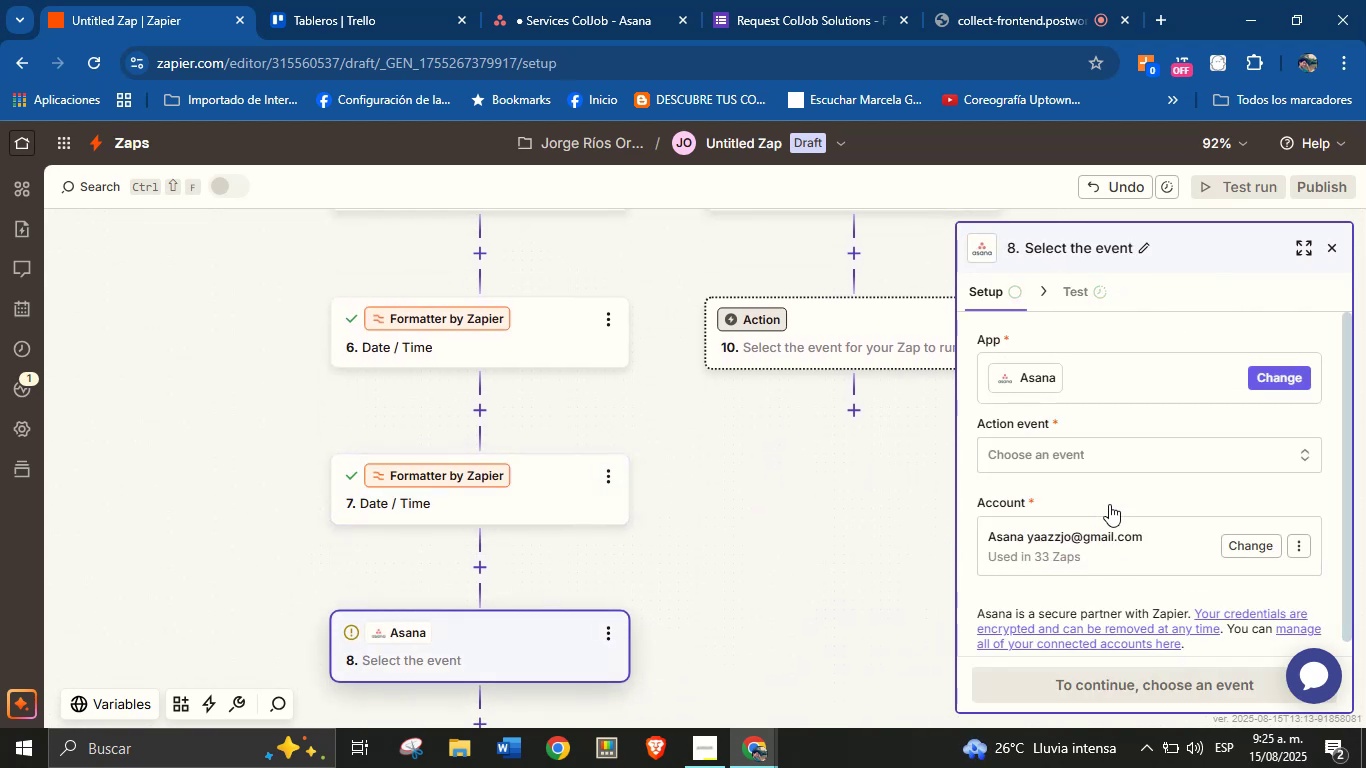 
left_click([1113, 460])
 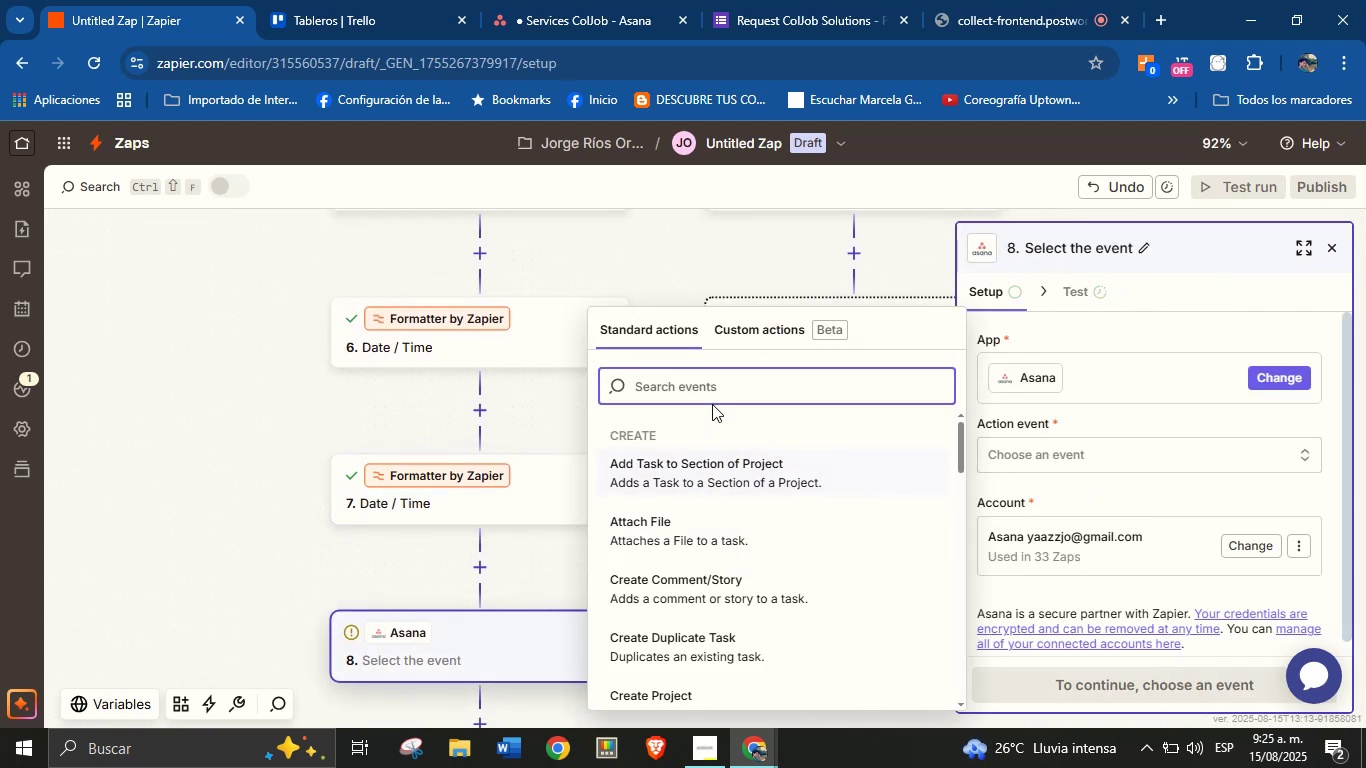 
type(task)
 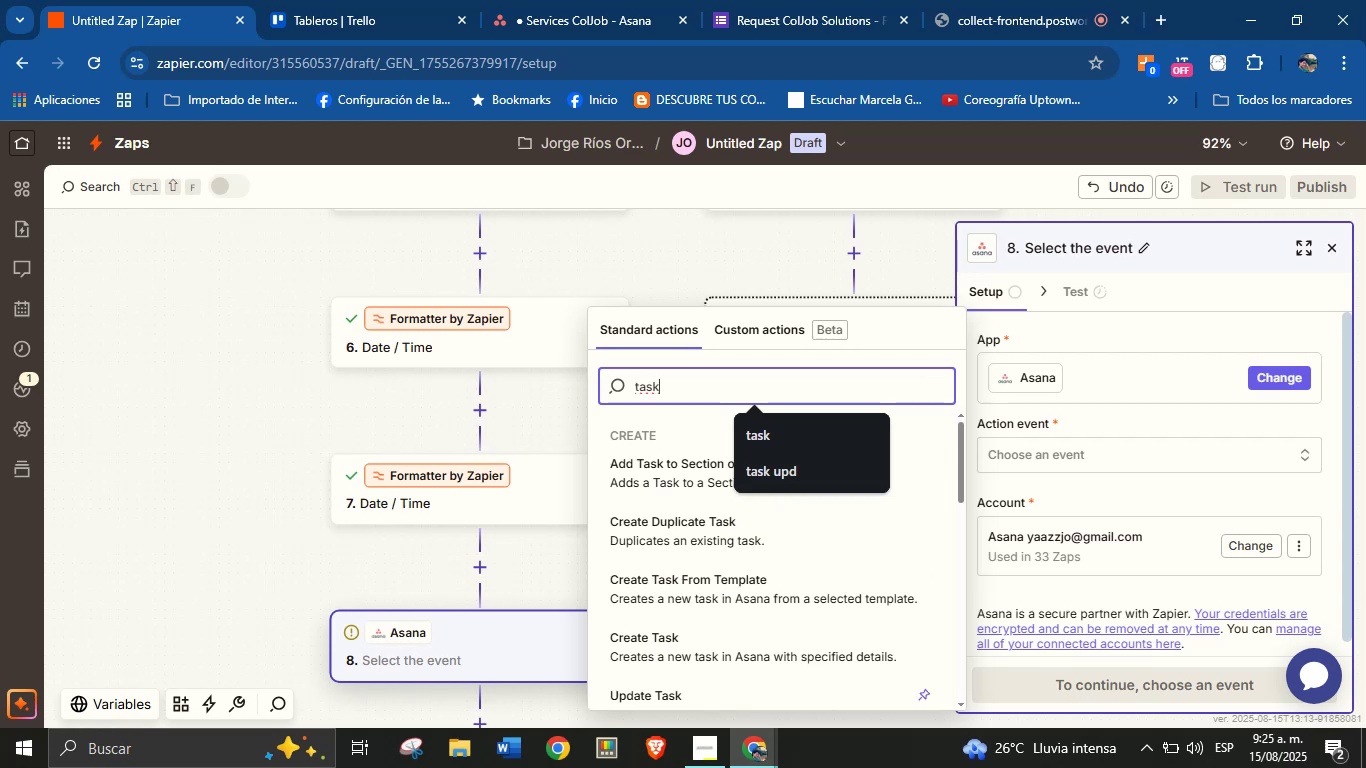 
left_click([701, 640])
 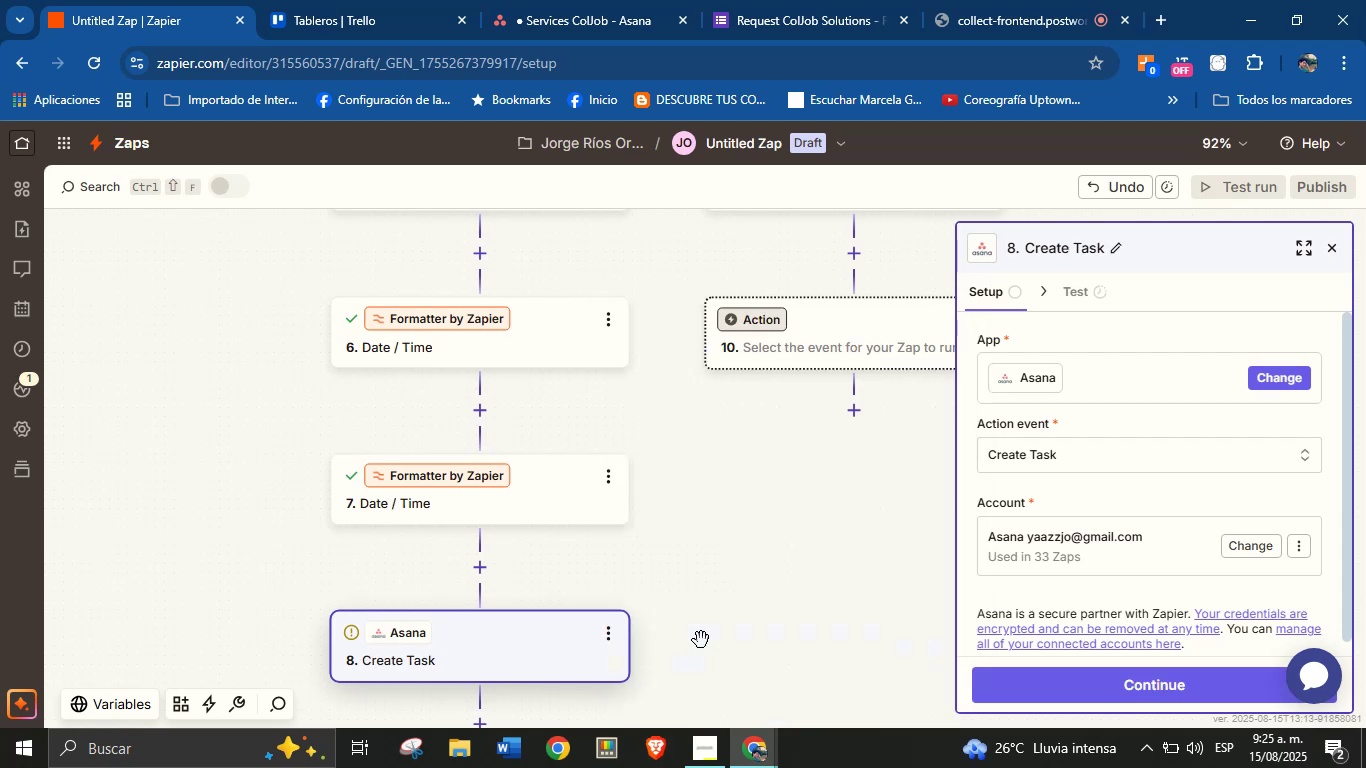 
left_click_drag(start_coordinate=[793, 537], to_coordinate=[800, 449])
 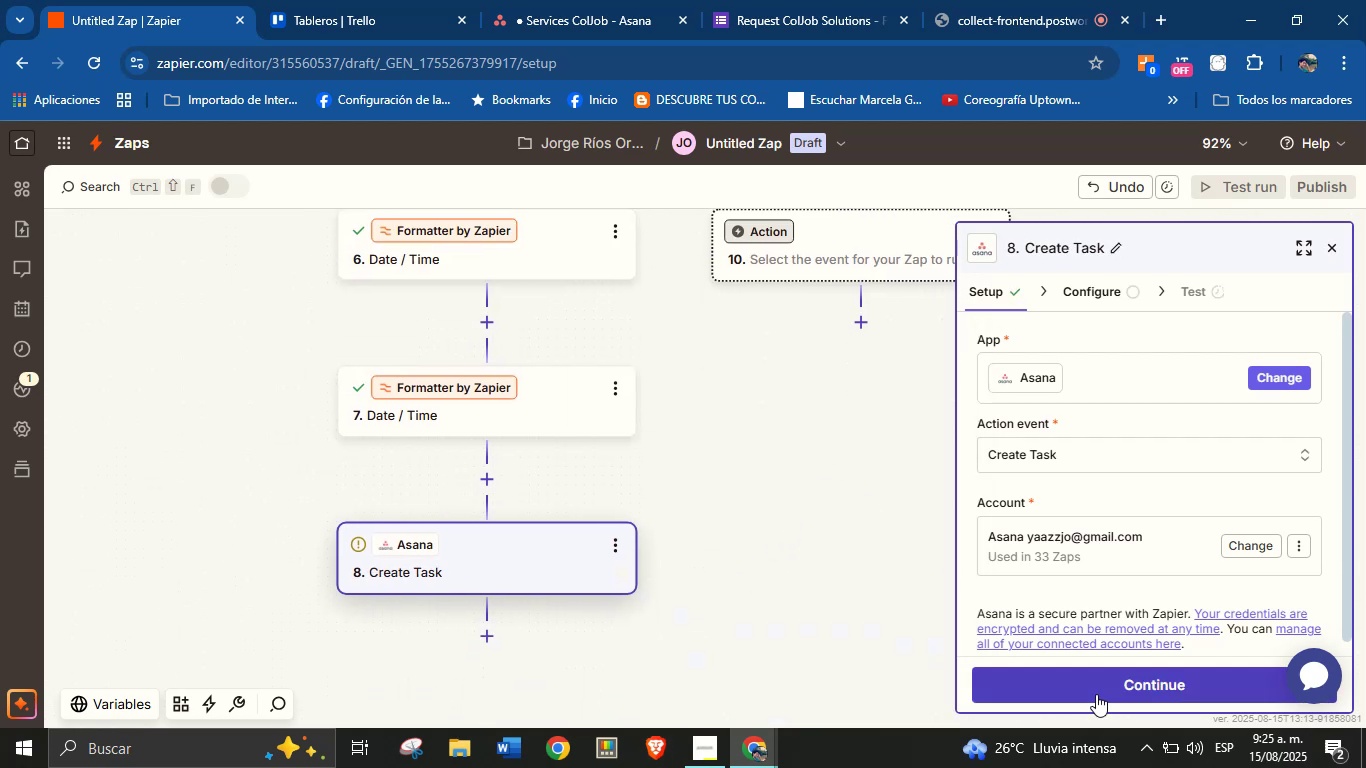 
left_click([1114, 682])
 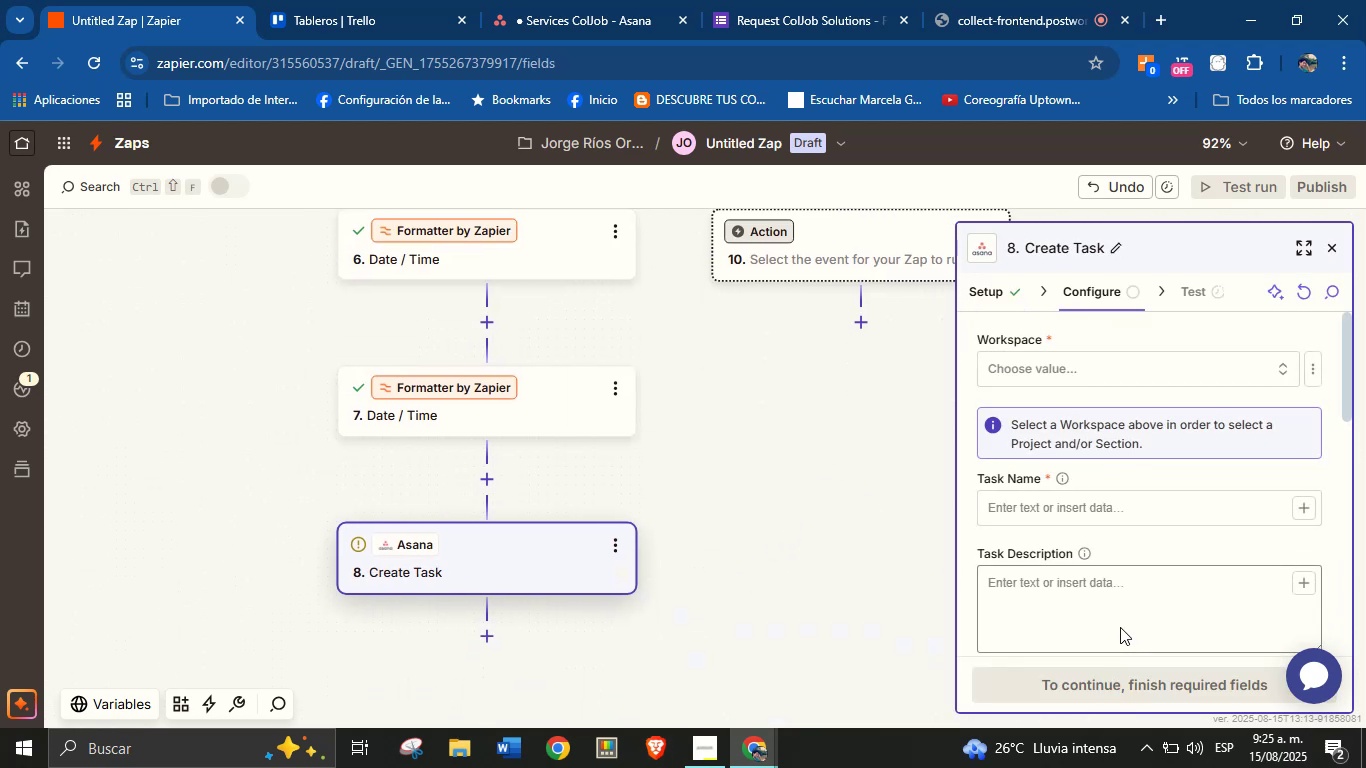 
left_click([1075, 361])
 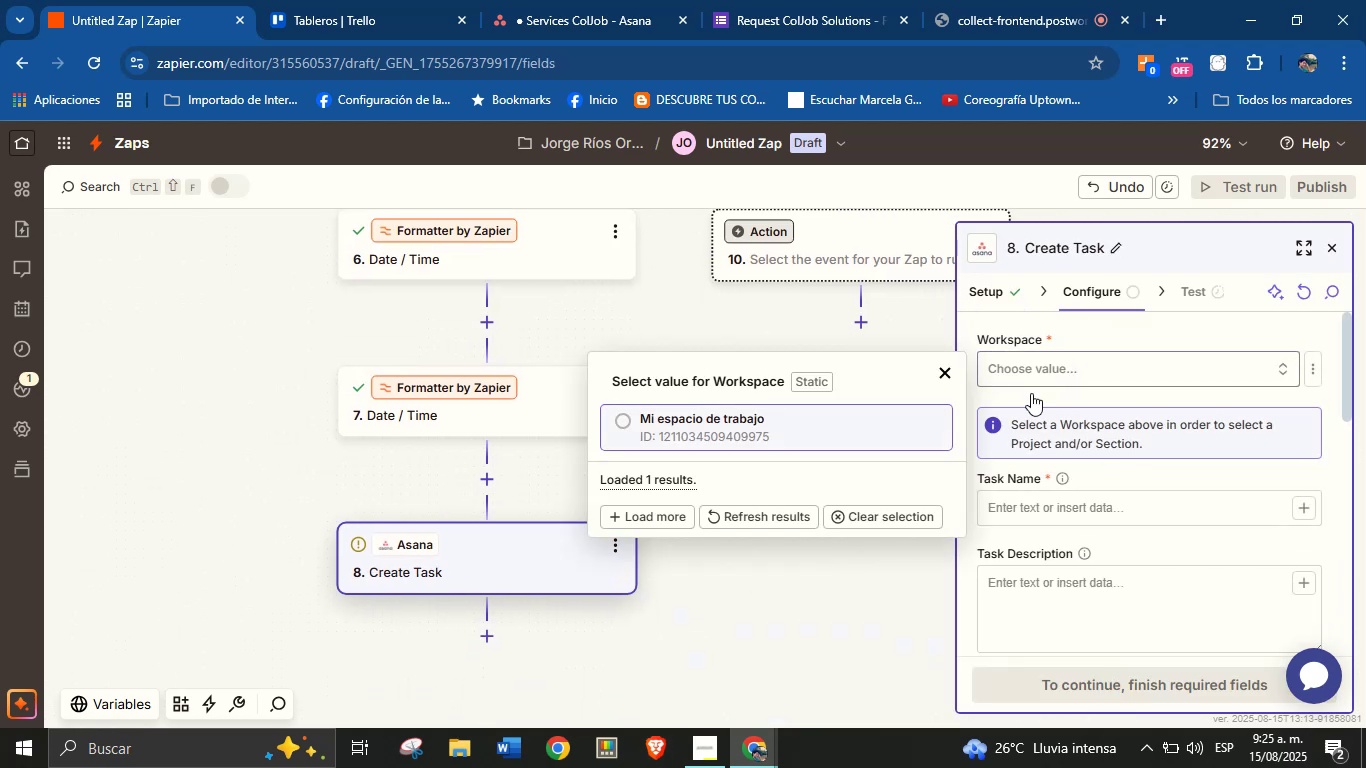 
left_click_drag(start_coordinate=[834, 420], to_coordinate=[829, 421])
 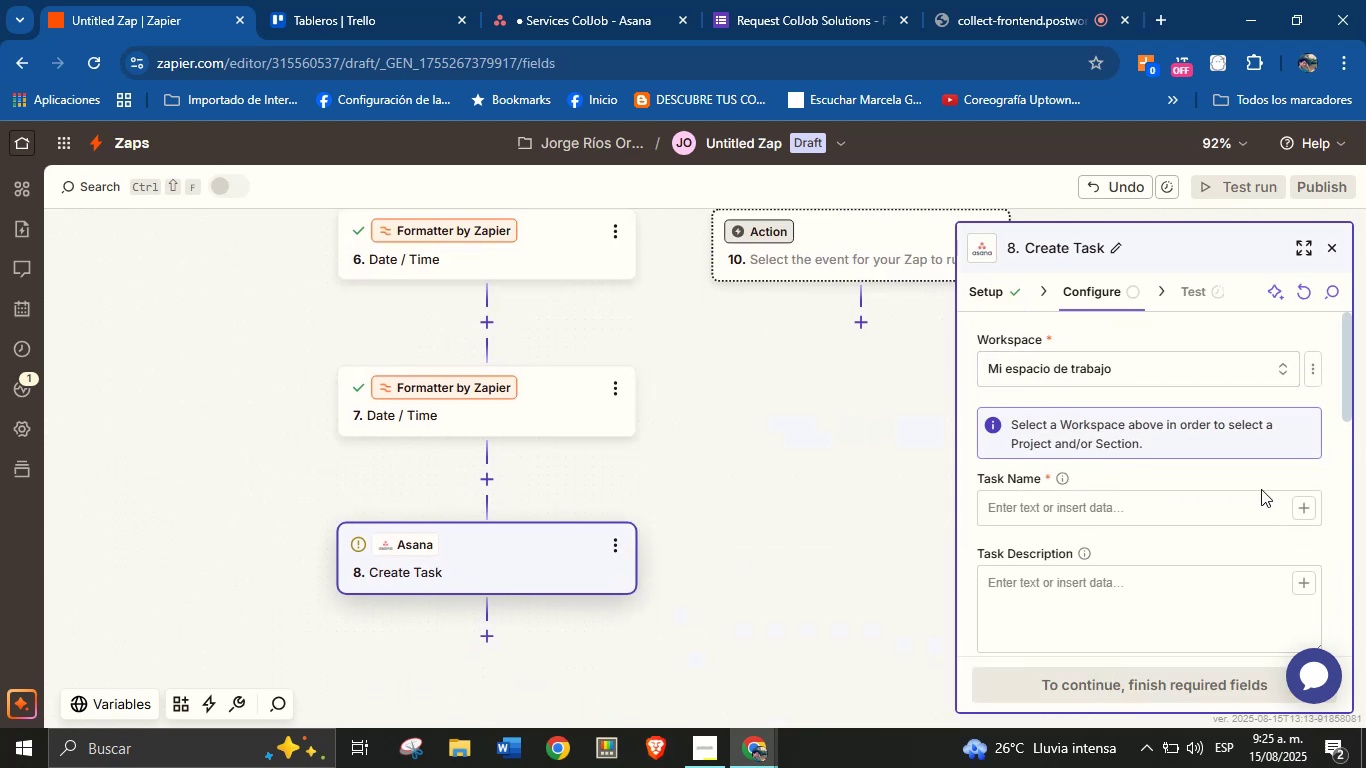 
left_click([1223, 513])
 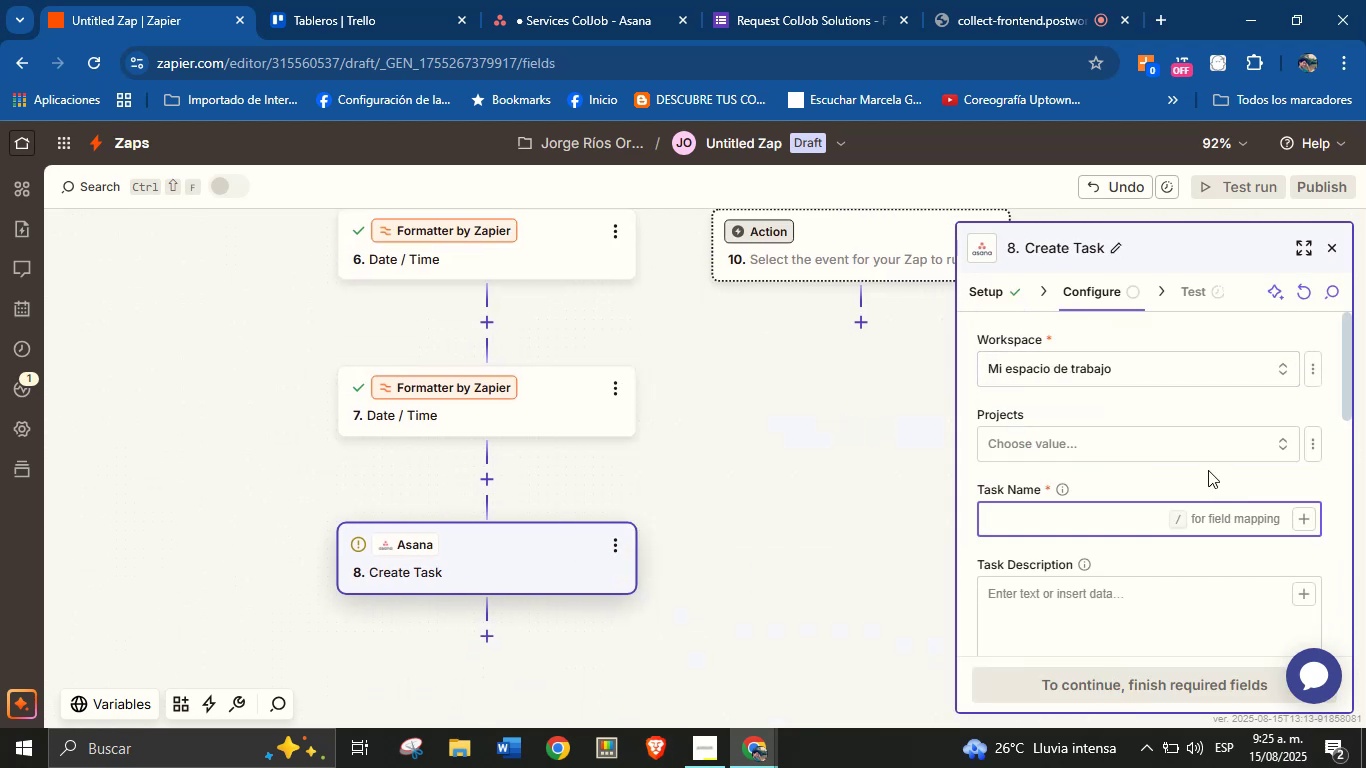 
left_click([1200, 446])
 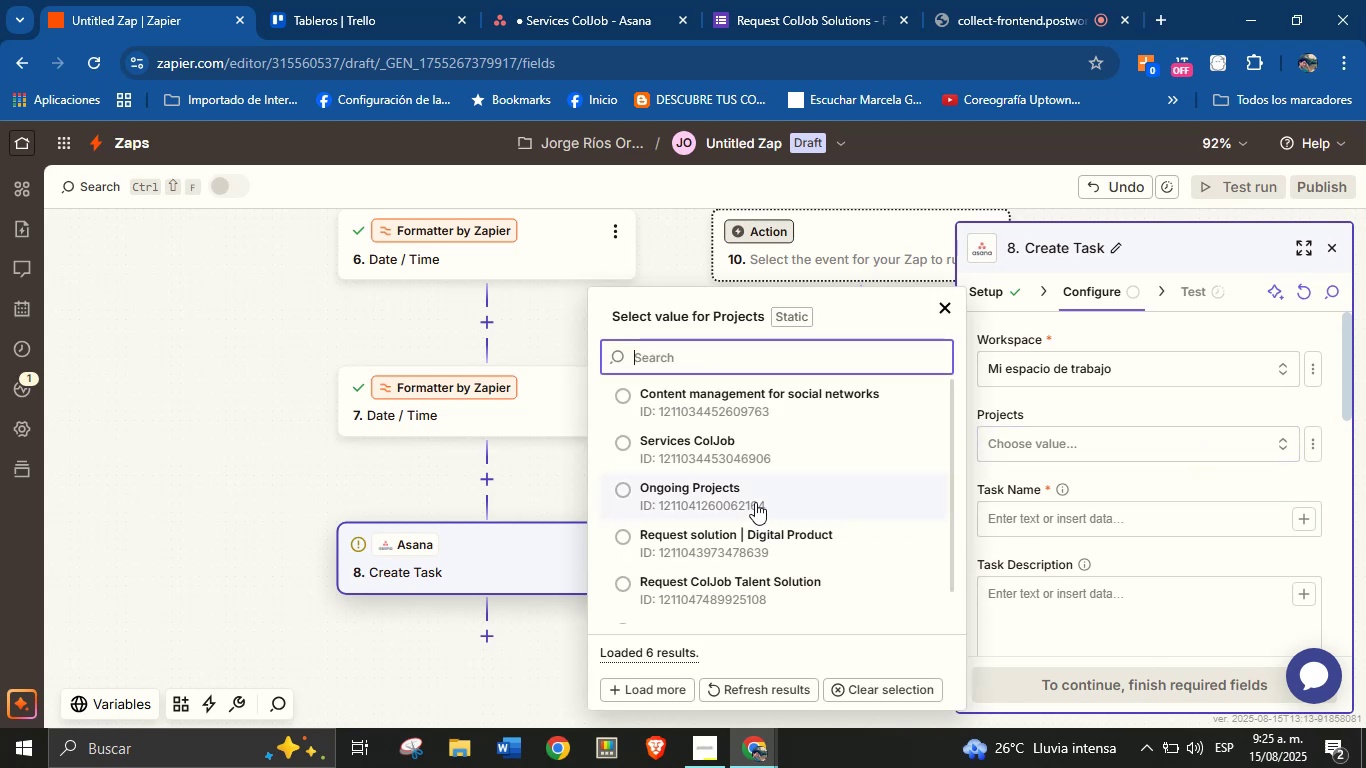 
scroll: coordinate [772, 535], scroll_direction: down, amount: 2.0
 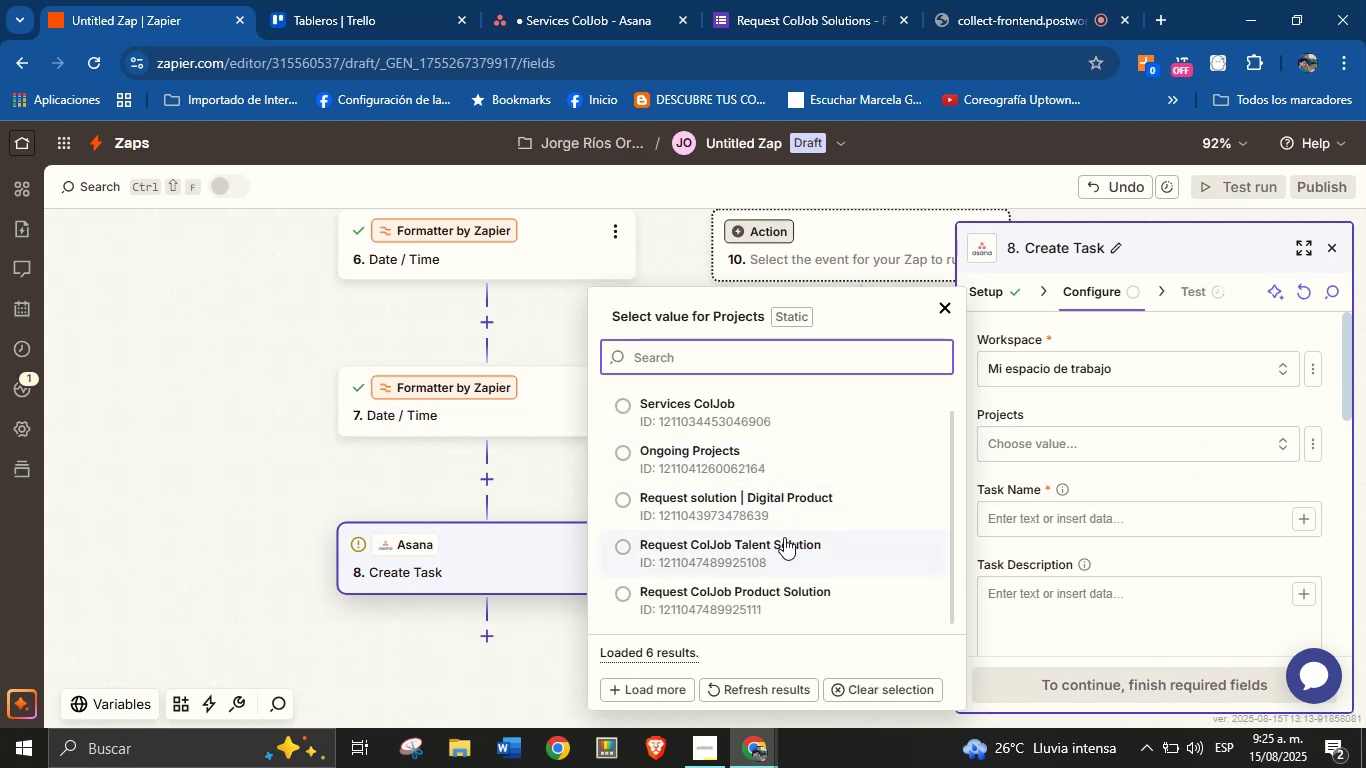 
wait(9.89)
 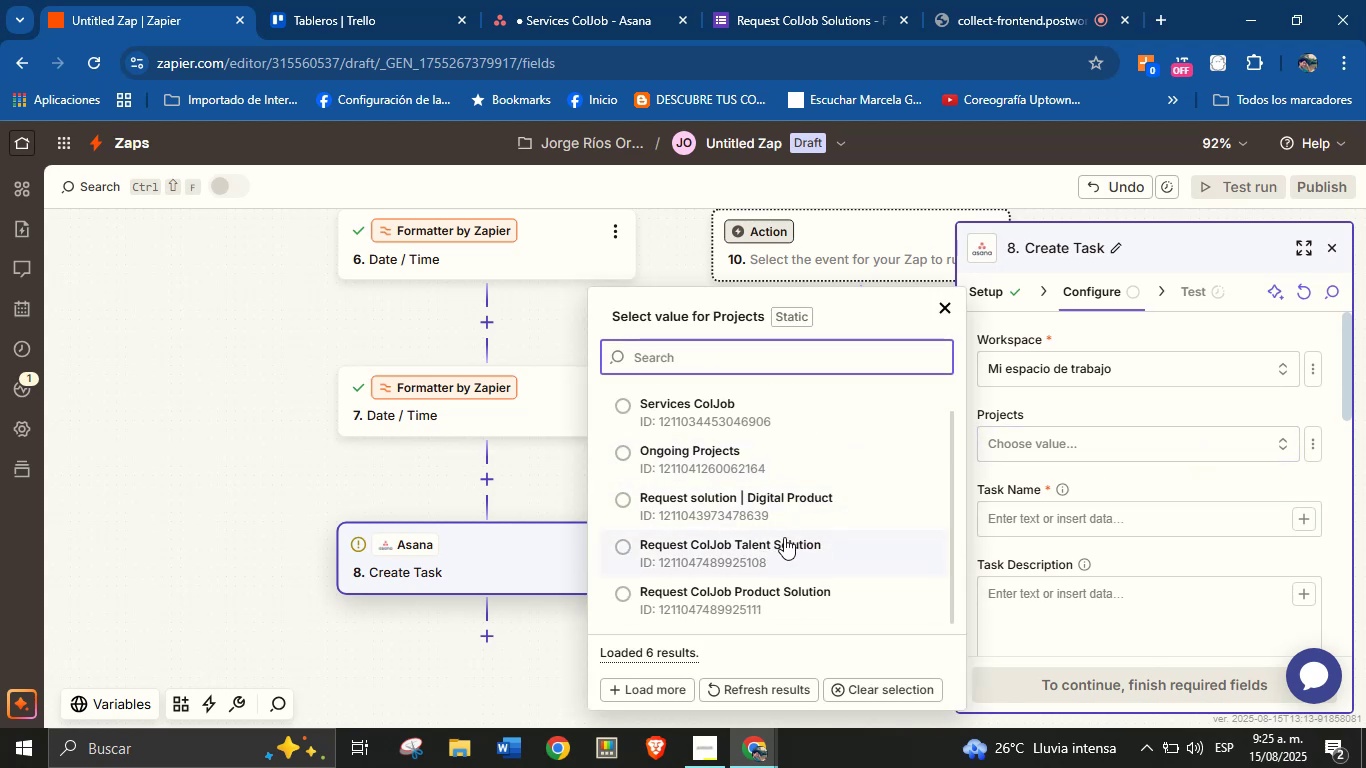 
left_click([797, 557])
 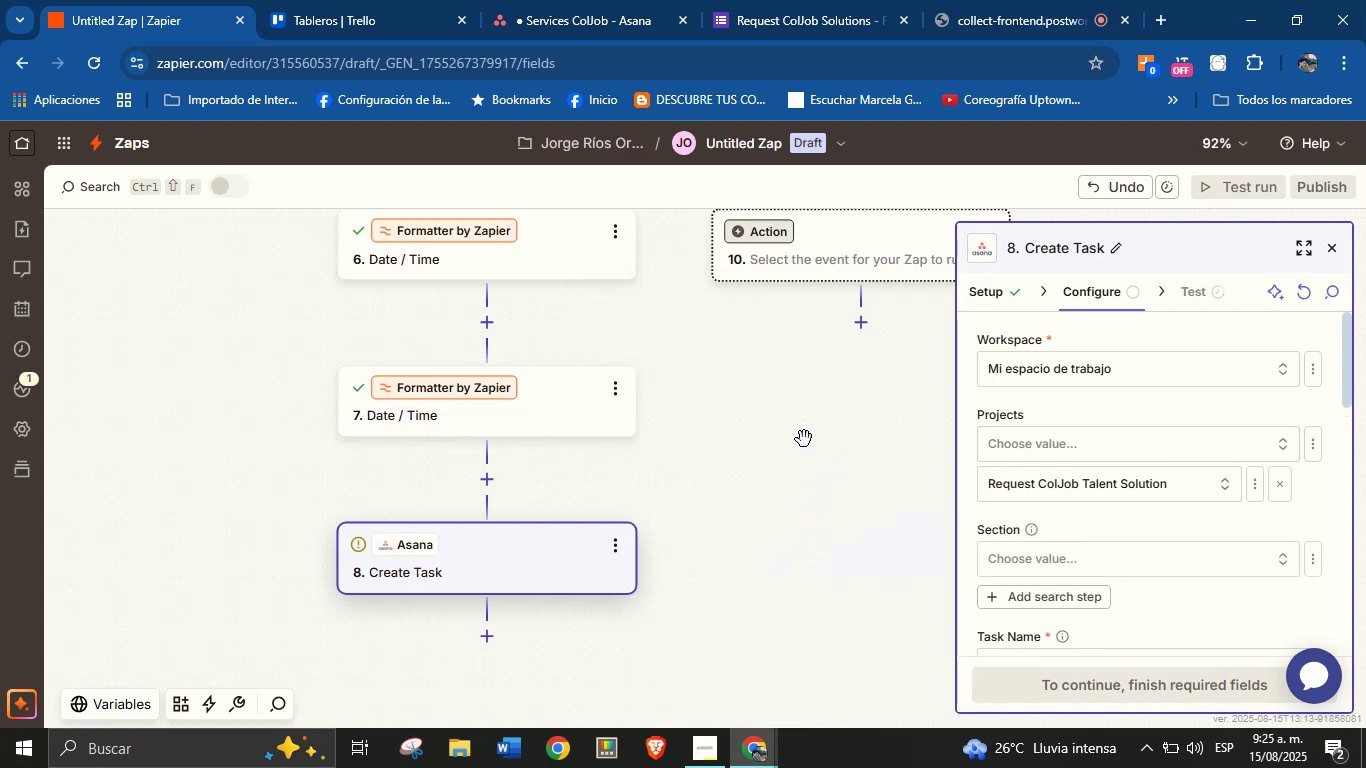 
left_click_drag(start_coordinate=[829, 546], to_coordinate=[819, 531])
 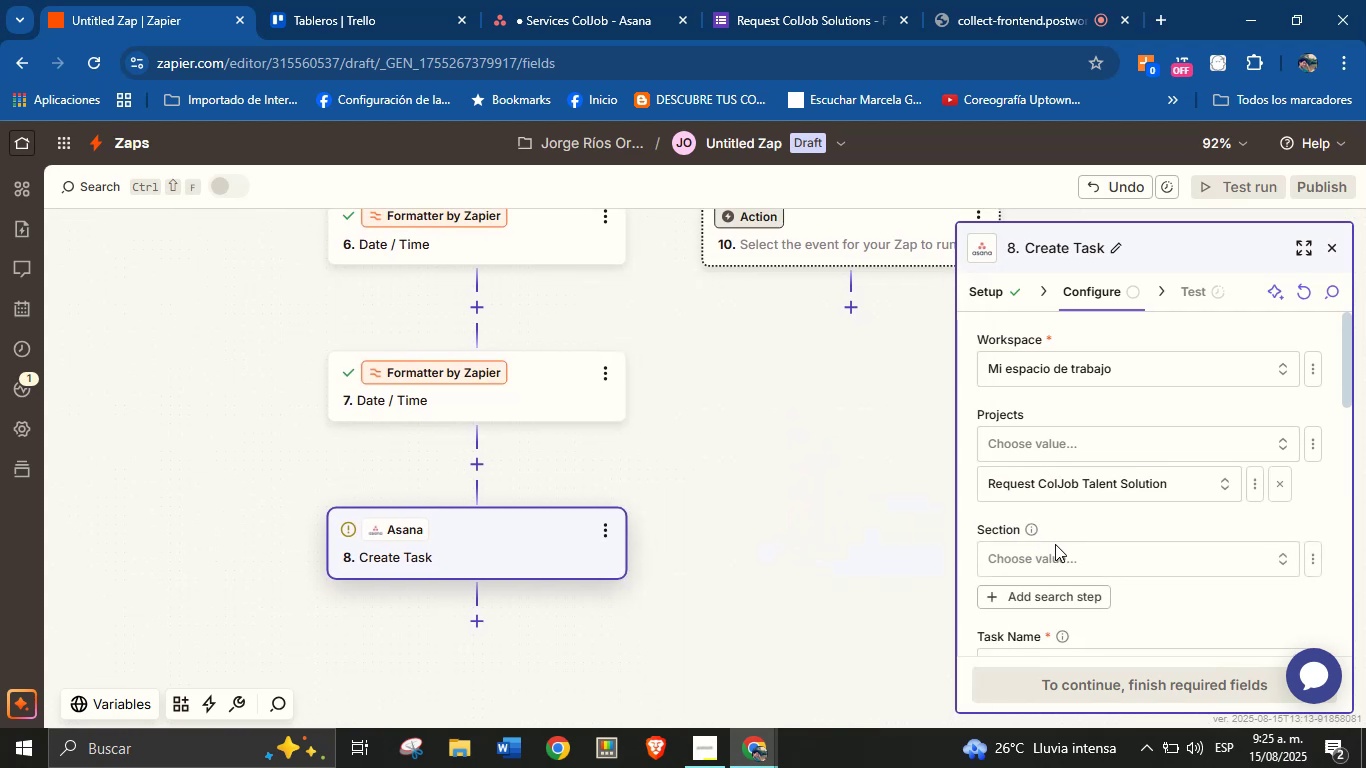 
left_click([1056, 564])
 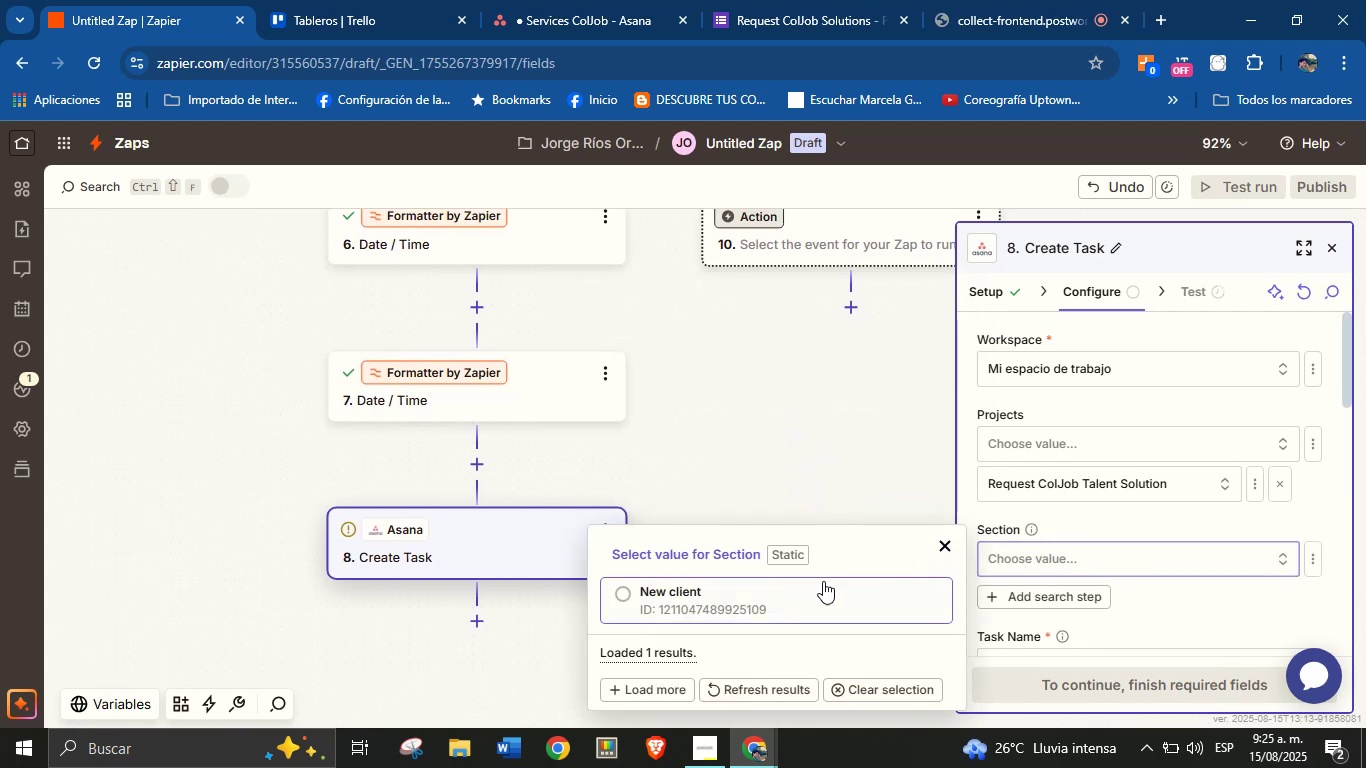 
left_click([801, 593])
 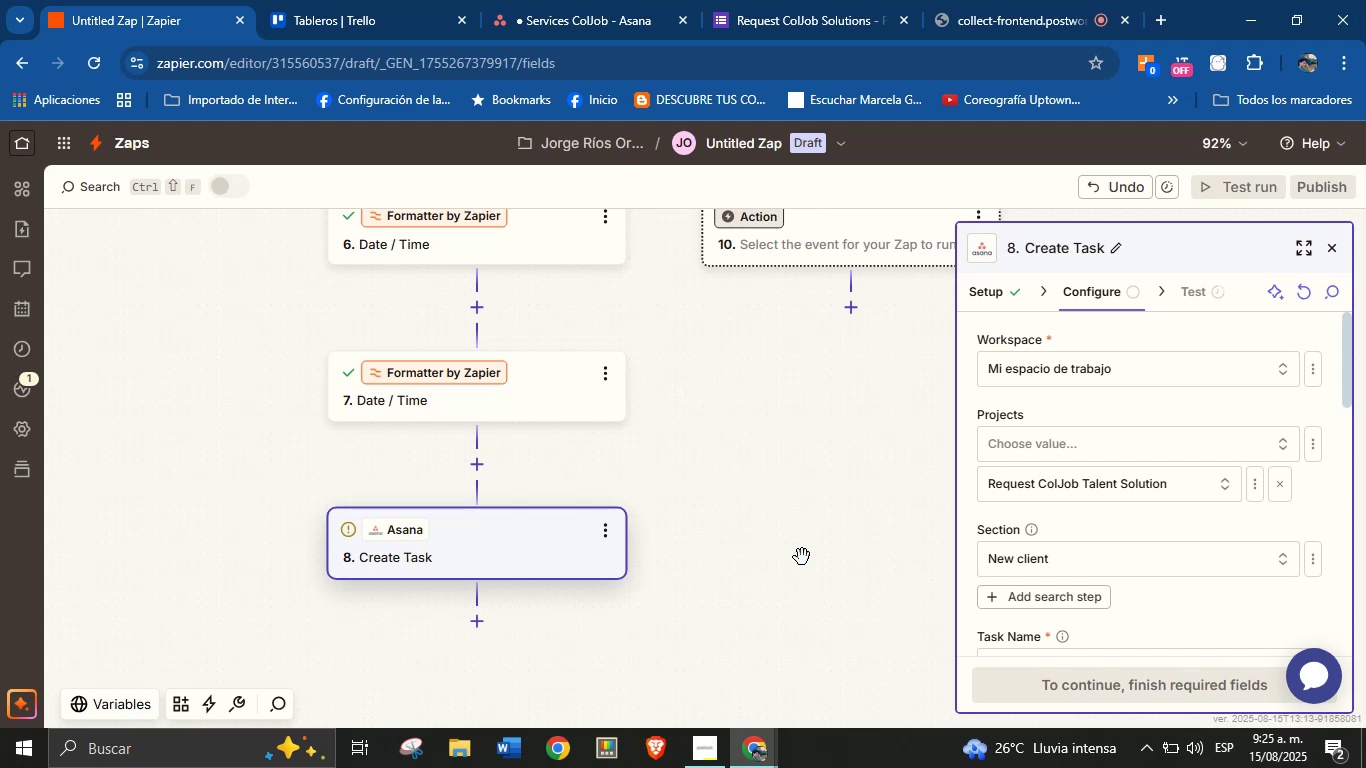 
wait(8.24)
 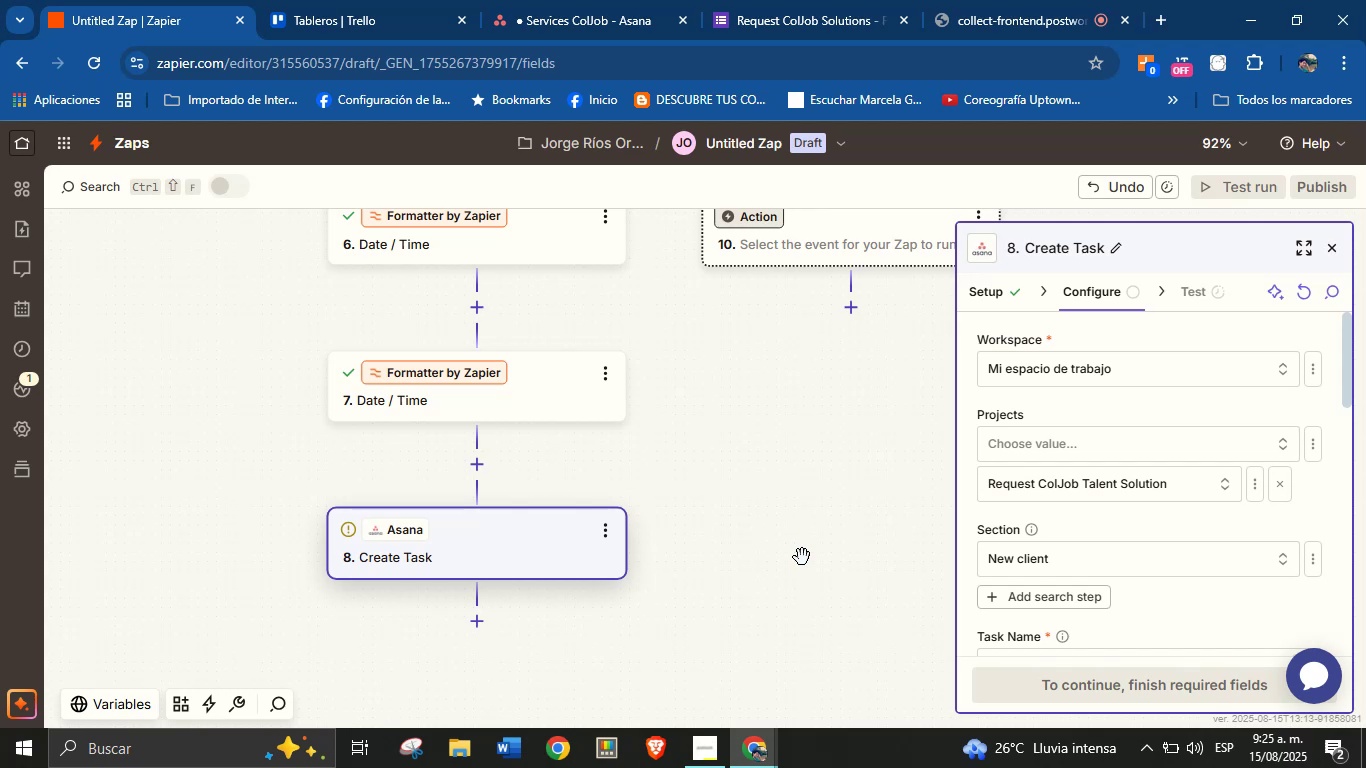 
left_click([987, 298])
 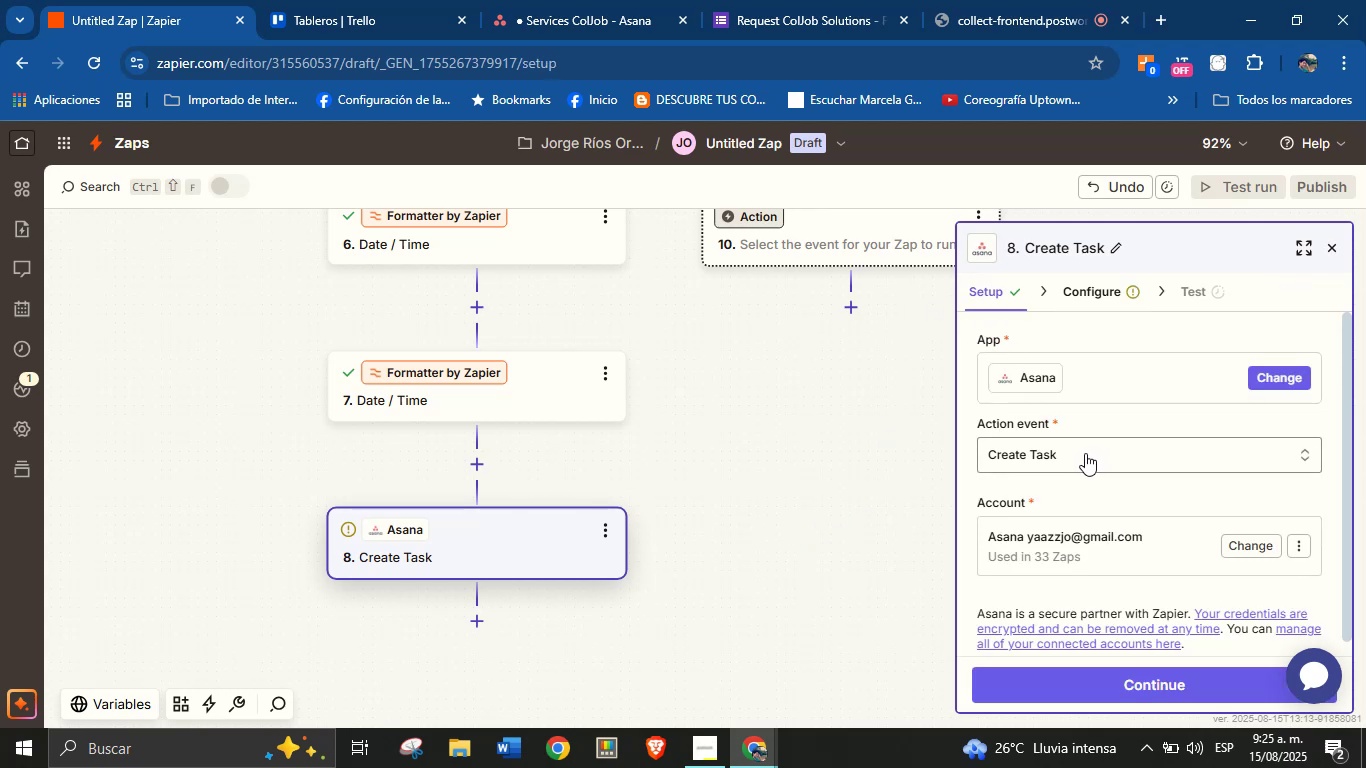 
left_click([1085, 453])
 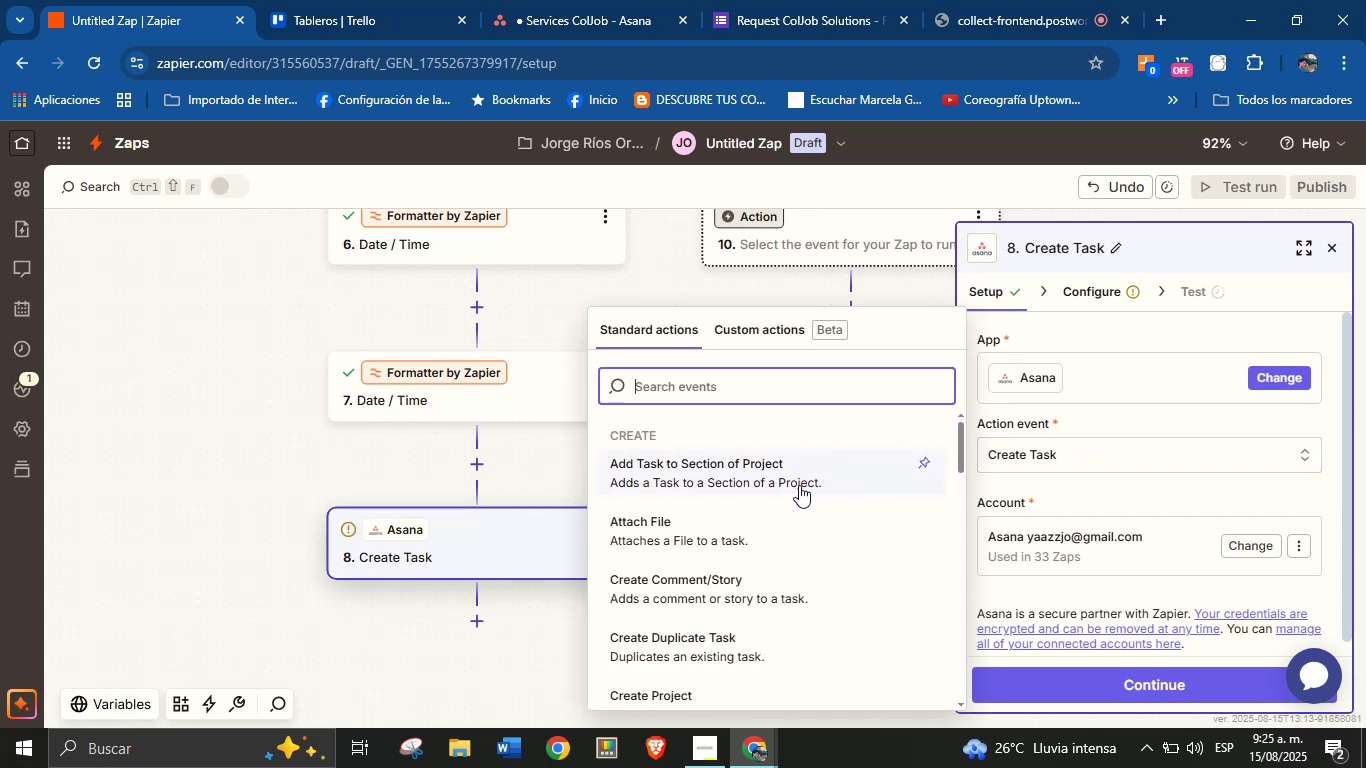 
scroll: coordinate [773, 560], scroll_direction: down, amount: 2.0
 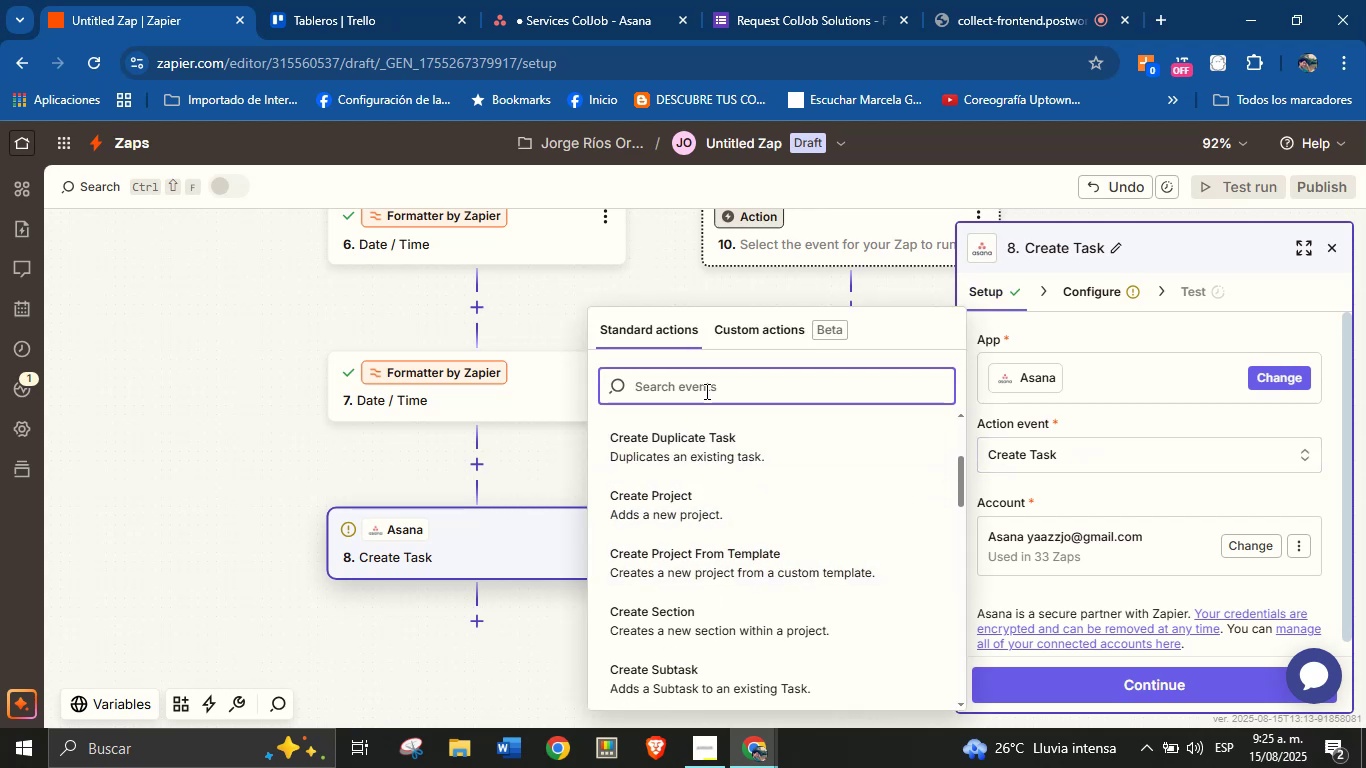 
type(find)
 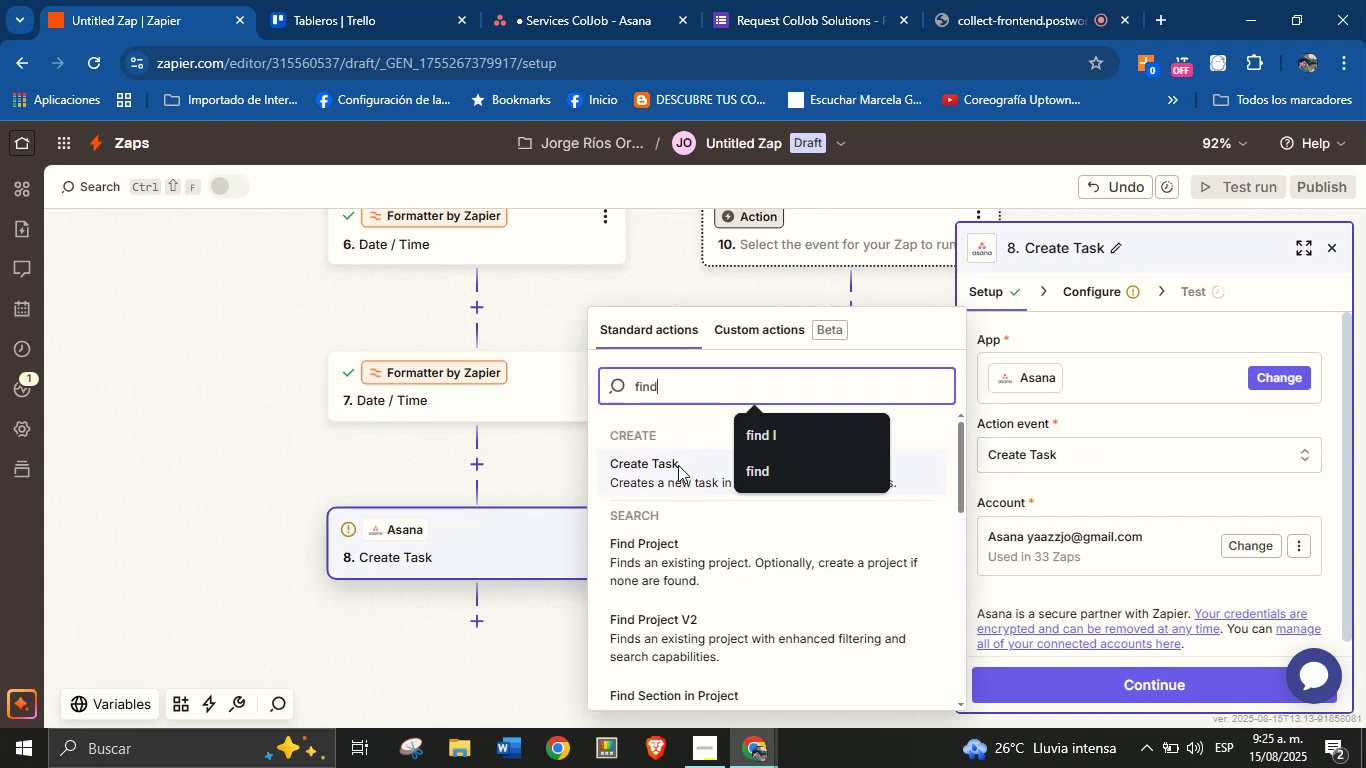 
scroll: coordinate [709, 587], scroll_direction: down, amount: 1.0
 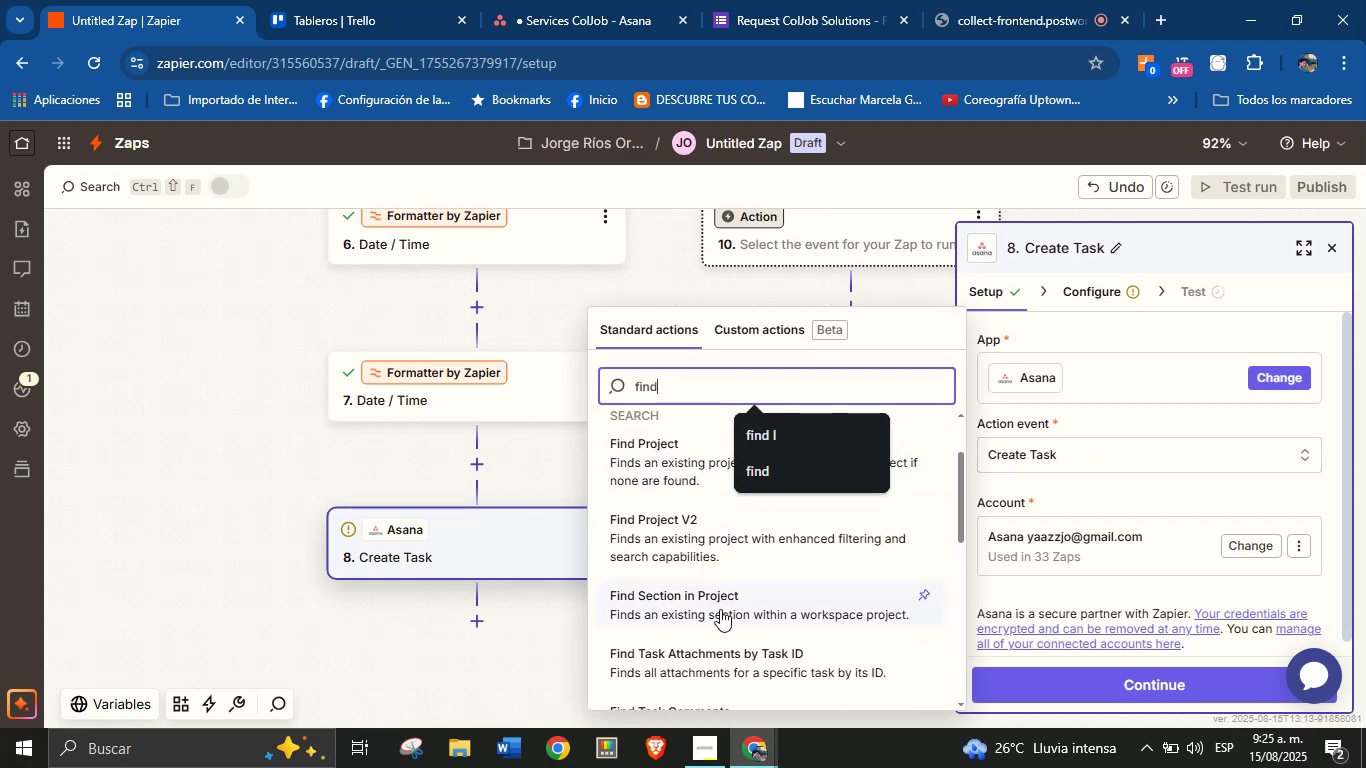 
left_click([720, 609])
 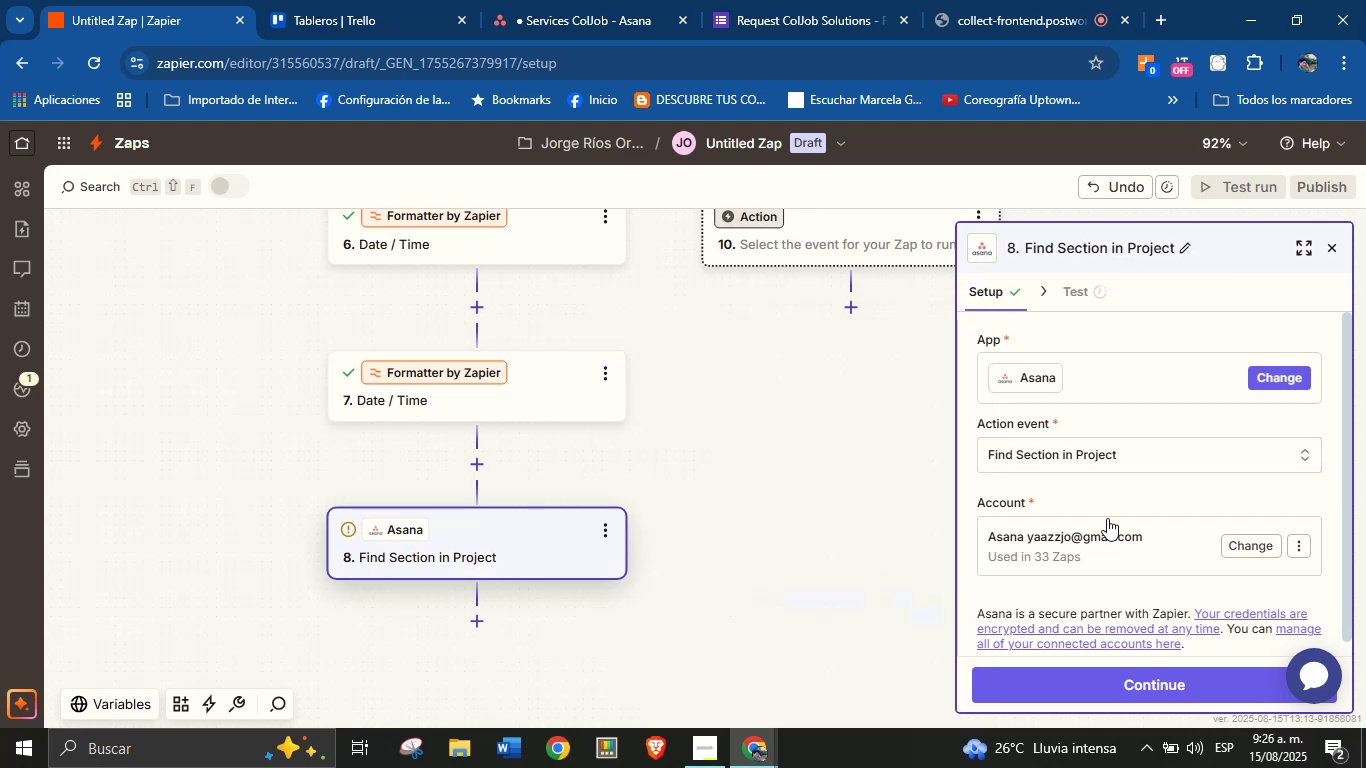 
left_click([1132, 488])
 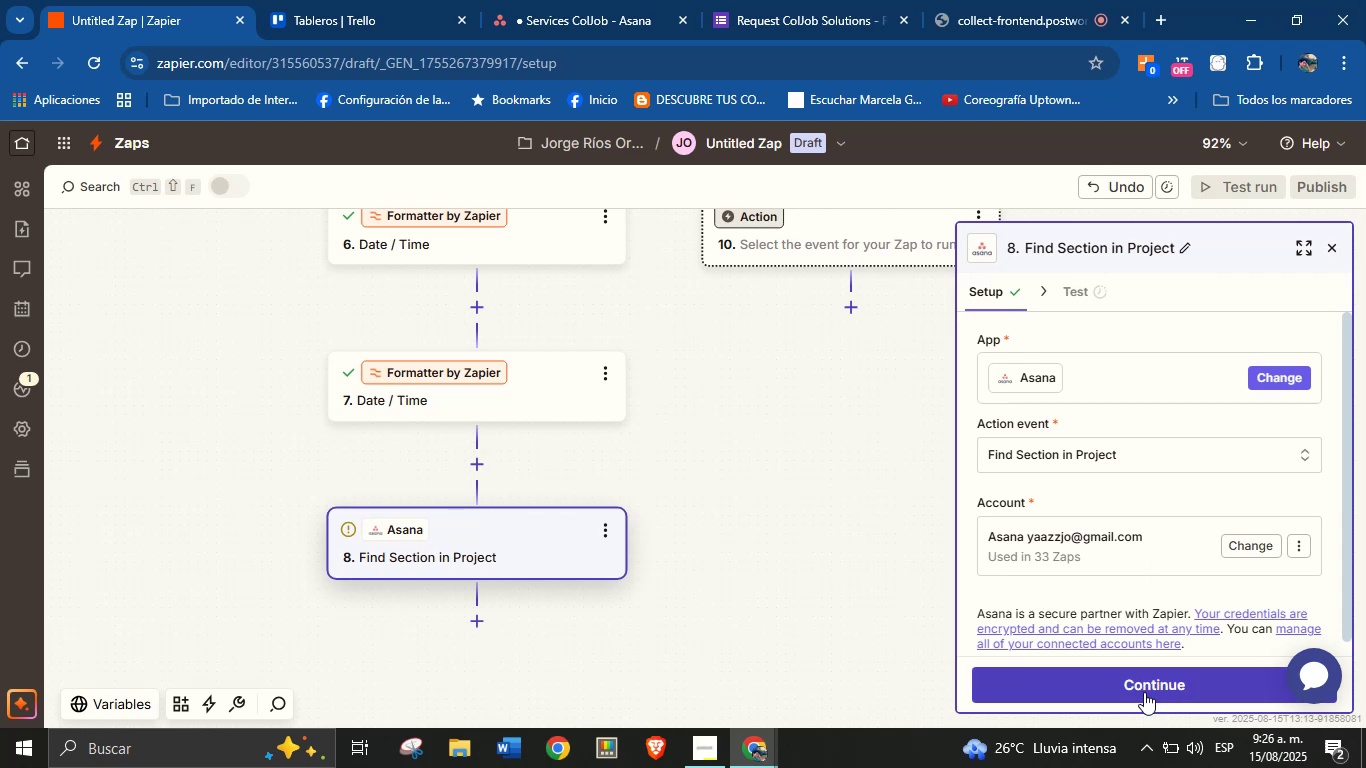 
left_click([1149, 681])
 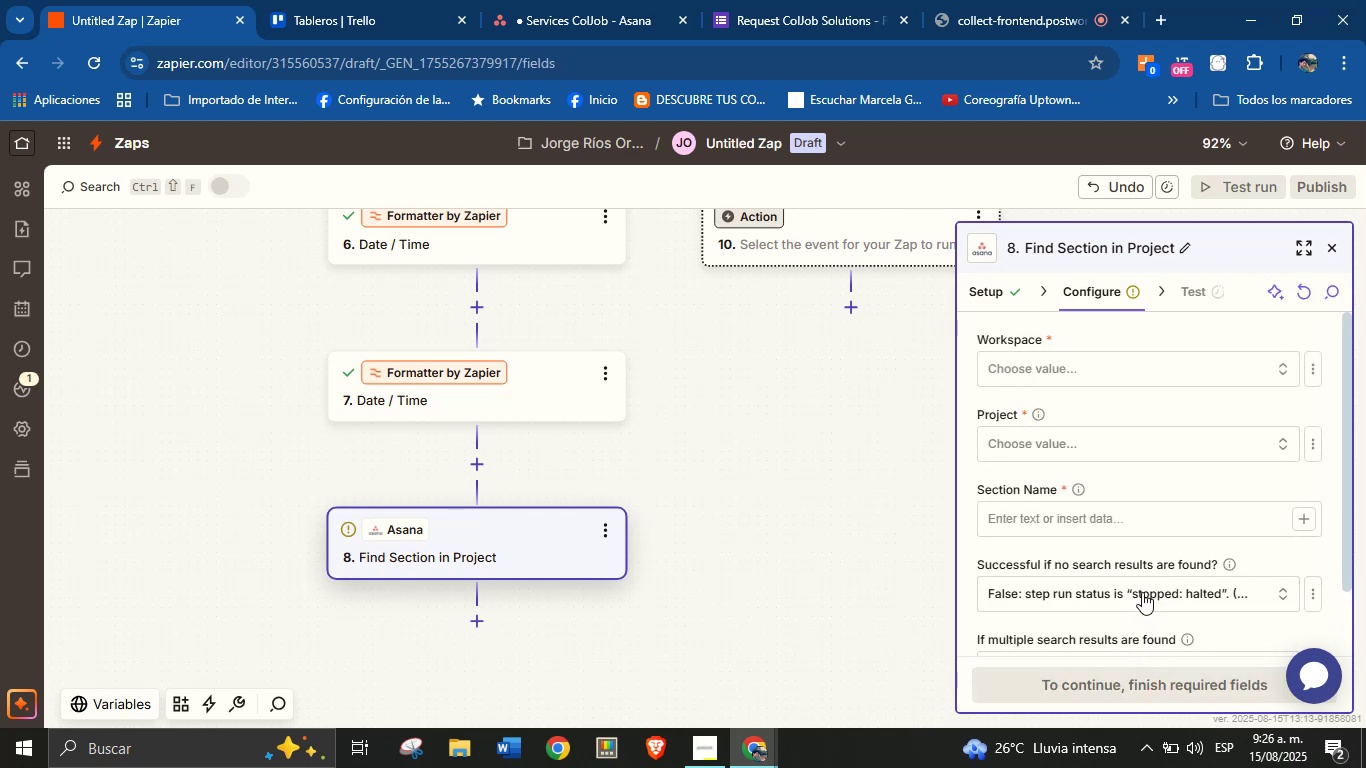 
left_click([1110, 369])
 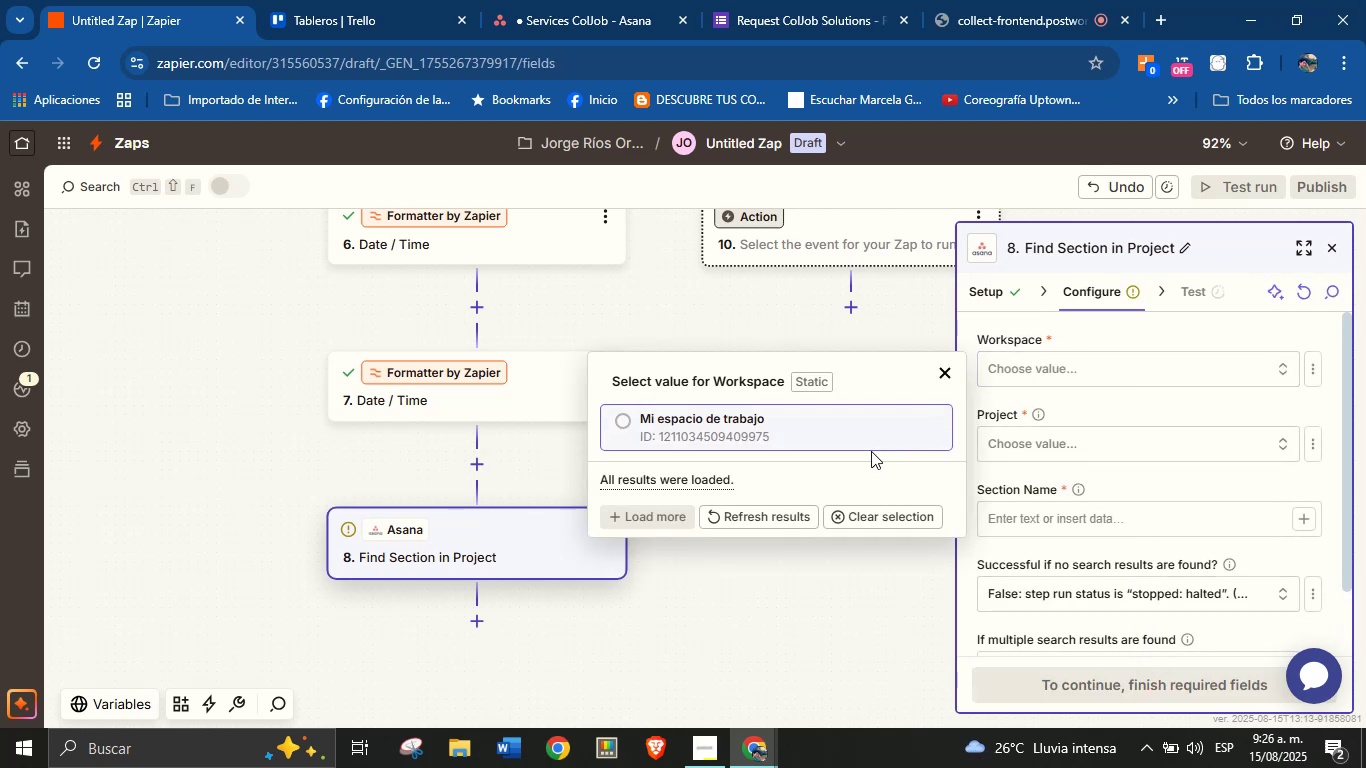 
left_click([871, 451])
 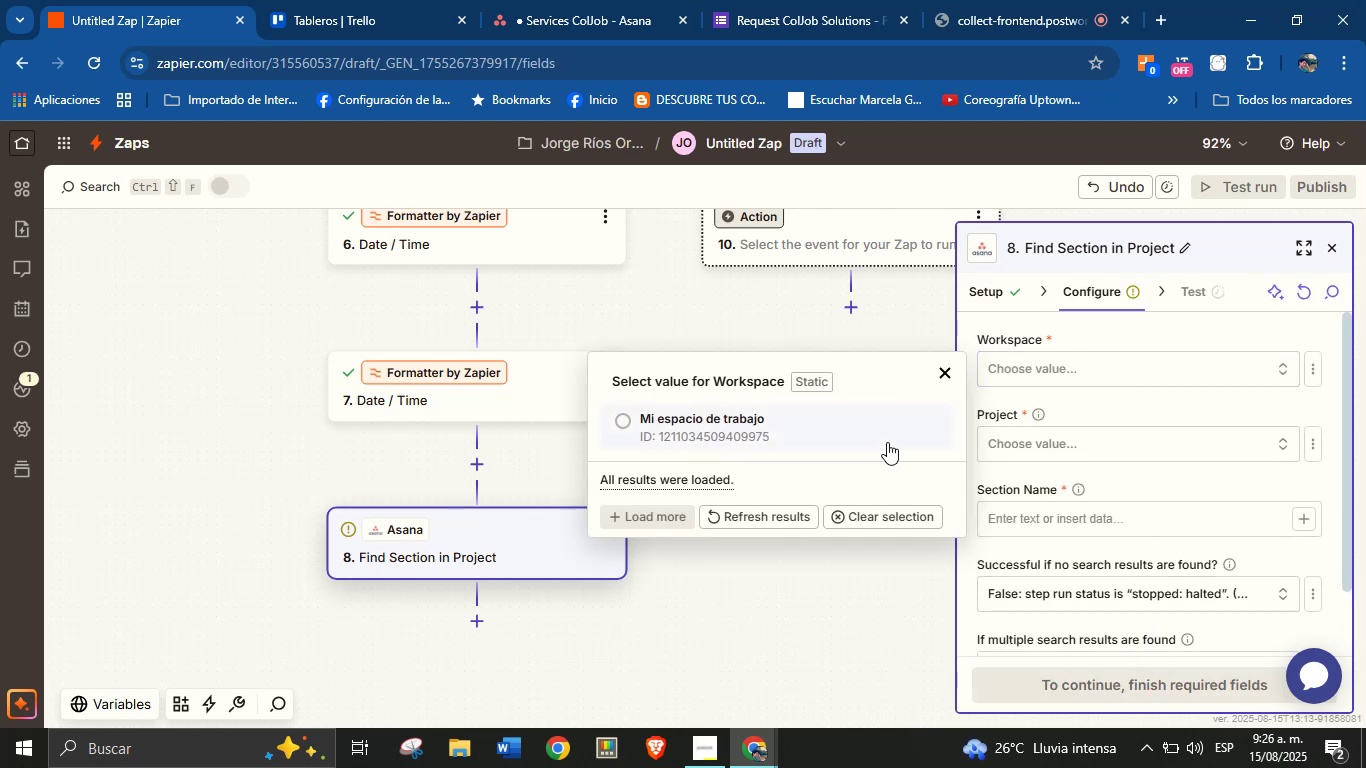 
left_click([877, 424])
 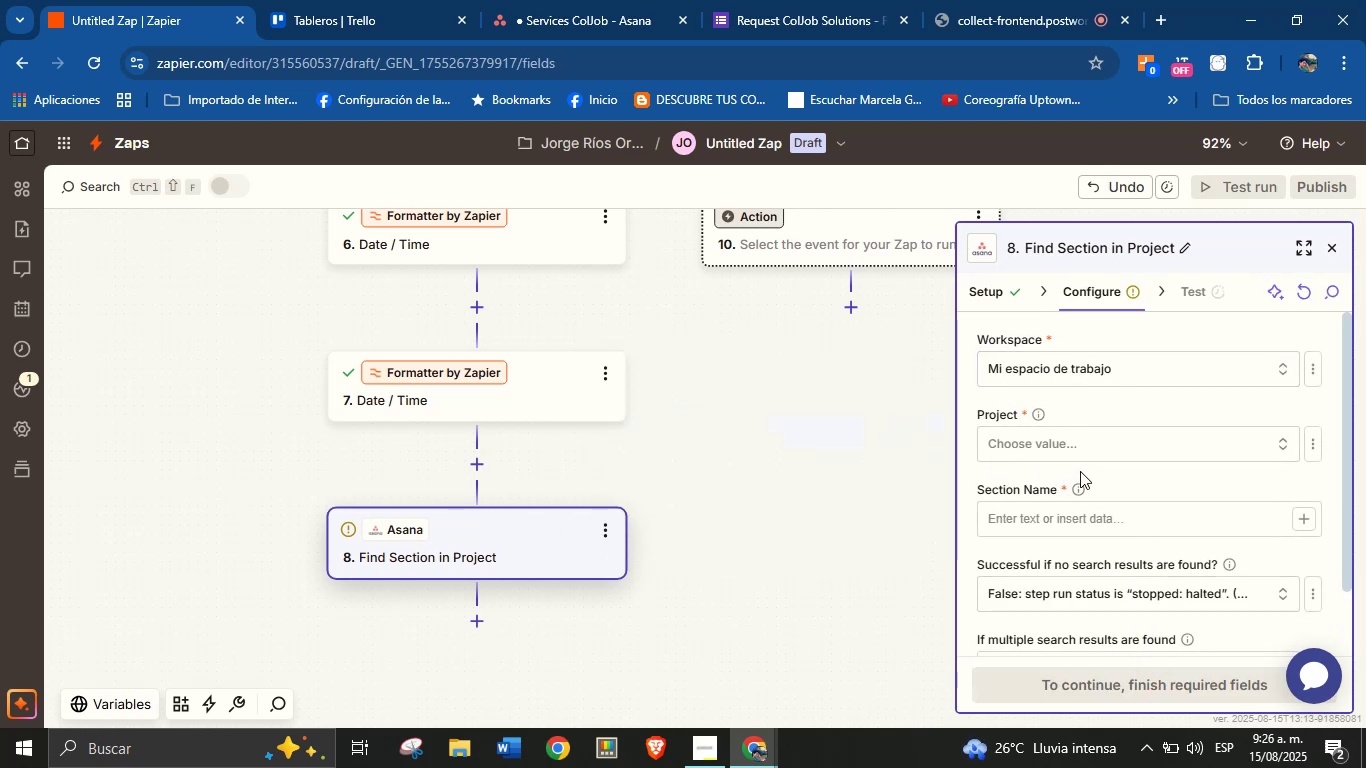 
left_click([1091, 449])
 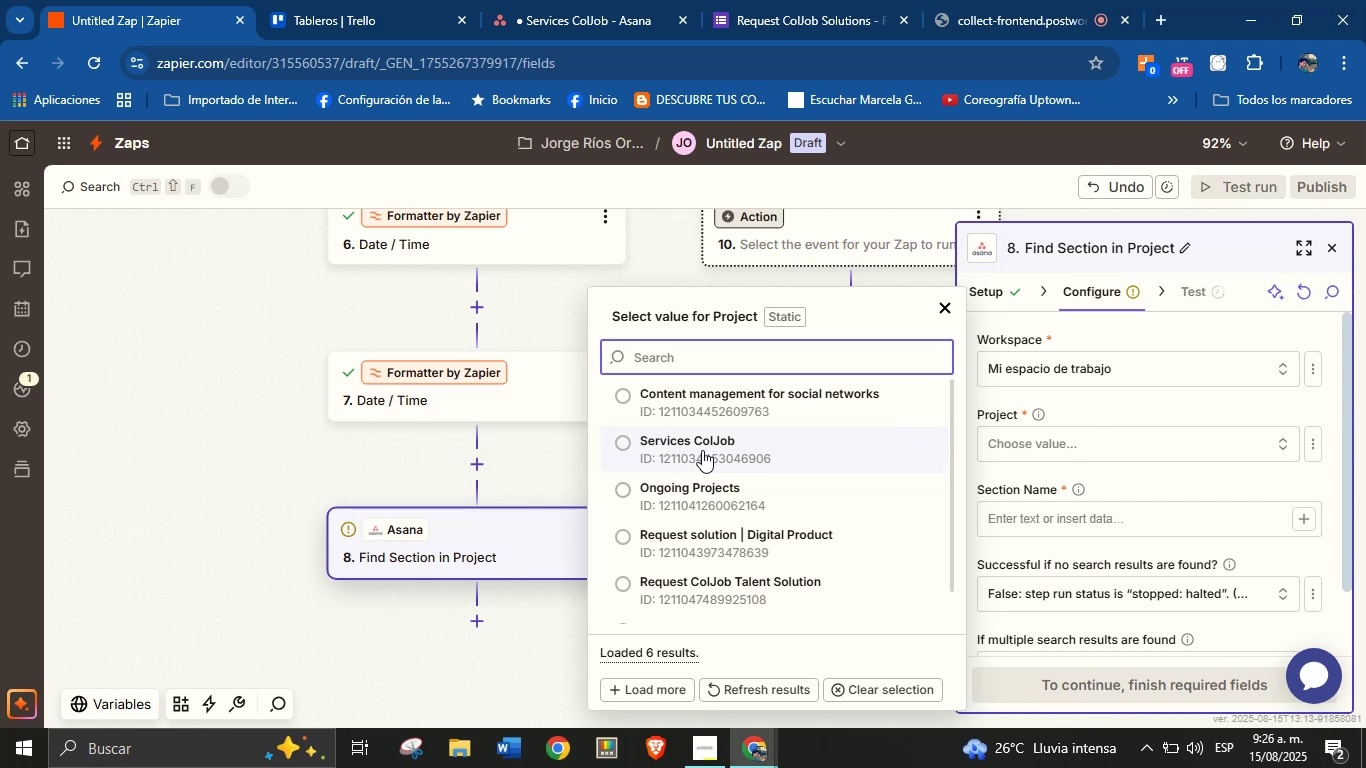 
wait(9.66)
 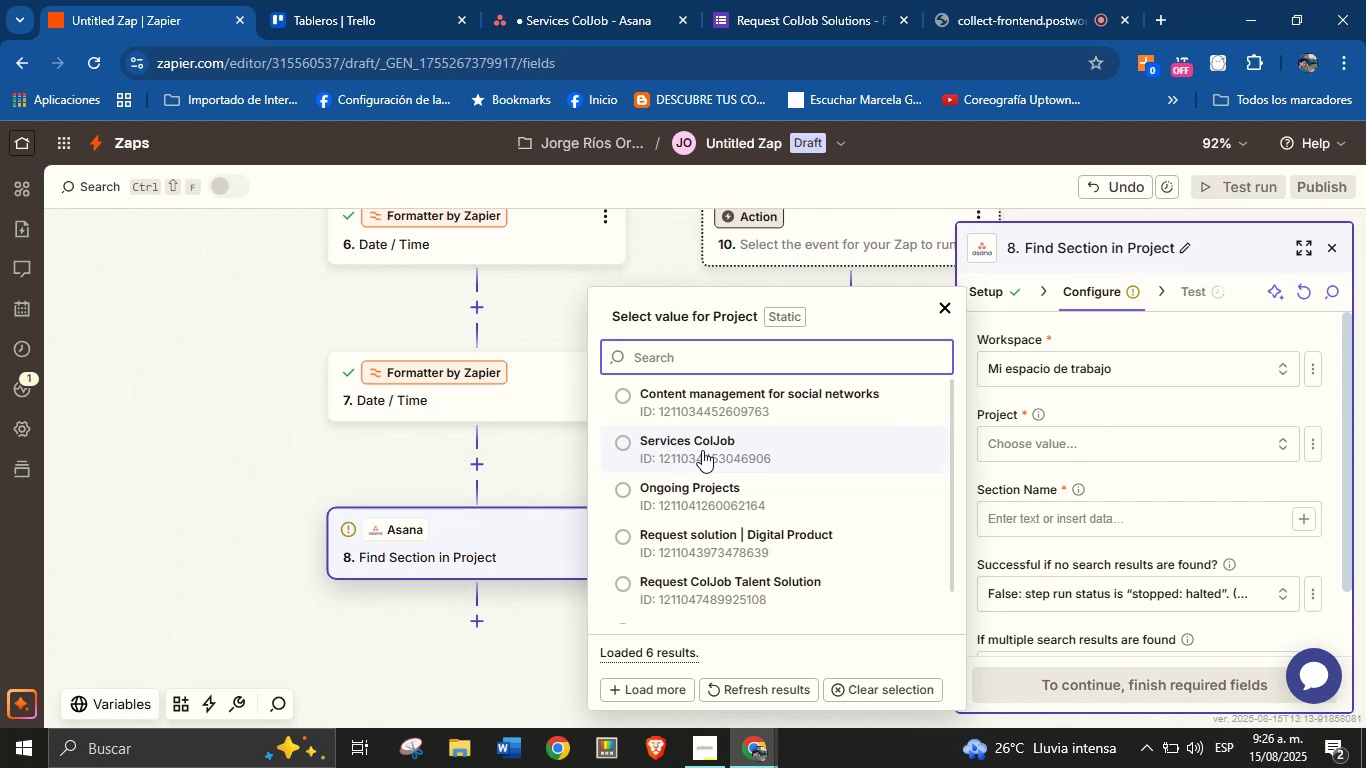 
scroll: coordinate [764, 541], scroll_direction: down, amount: 2.0
 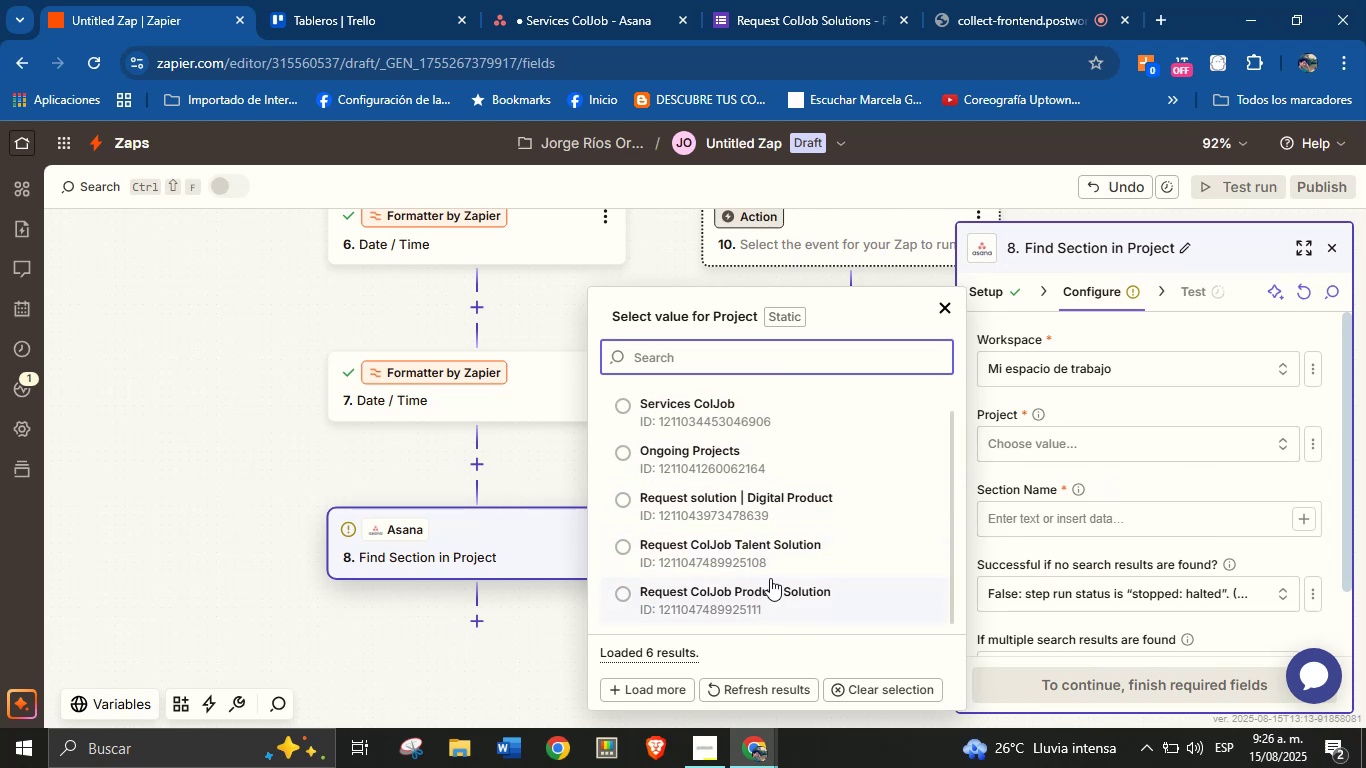 
left_click([797, 559])
 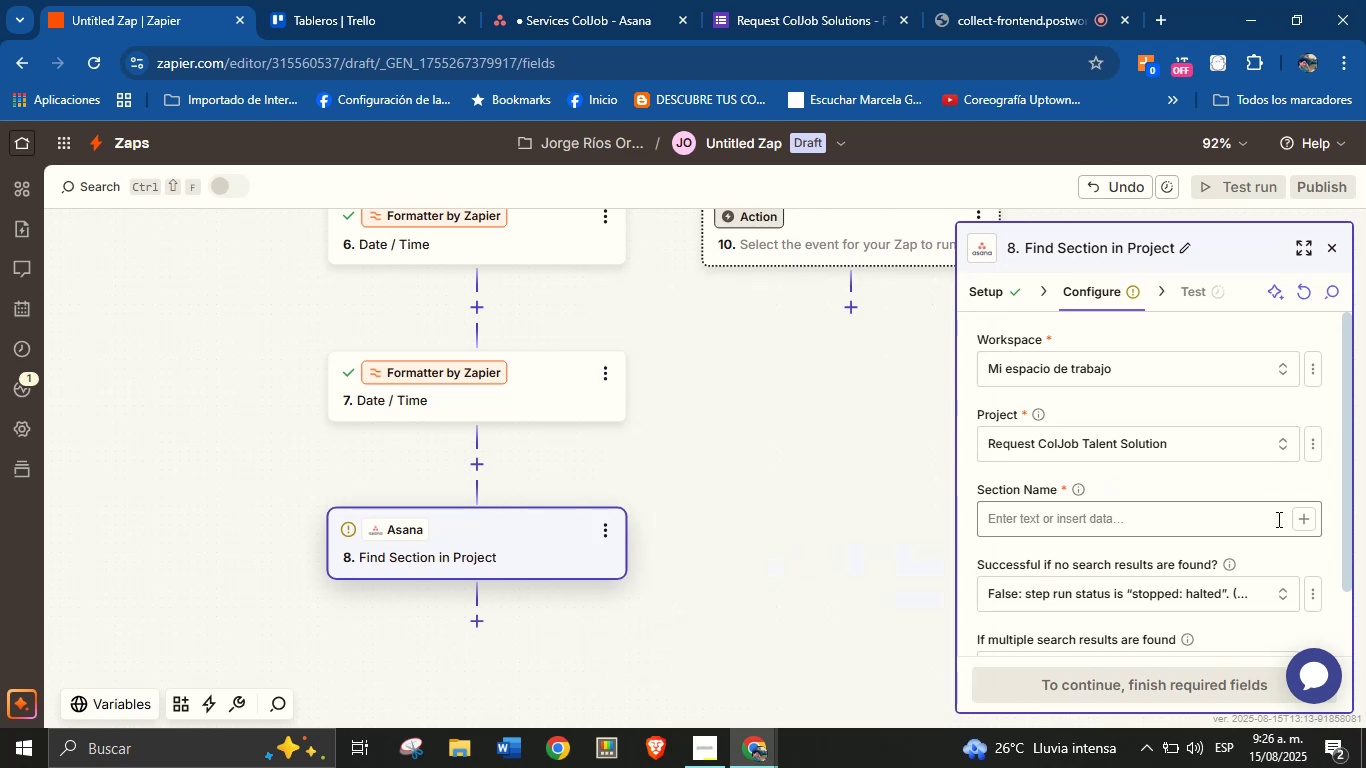 
left_click([1299, 525])
 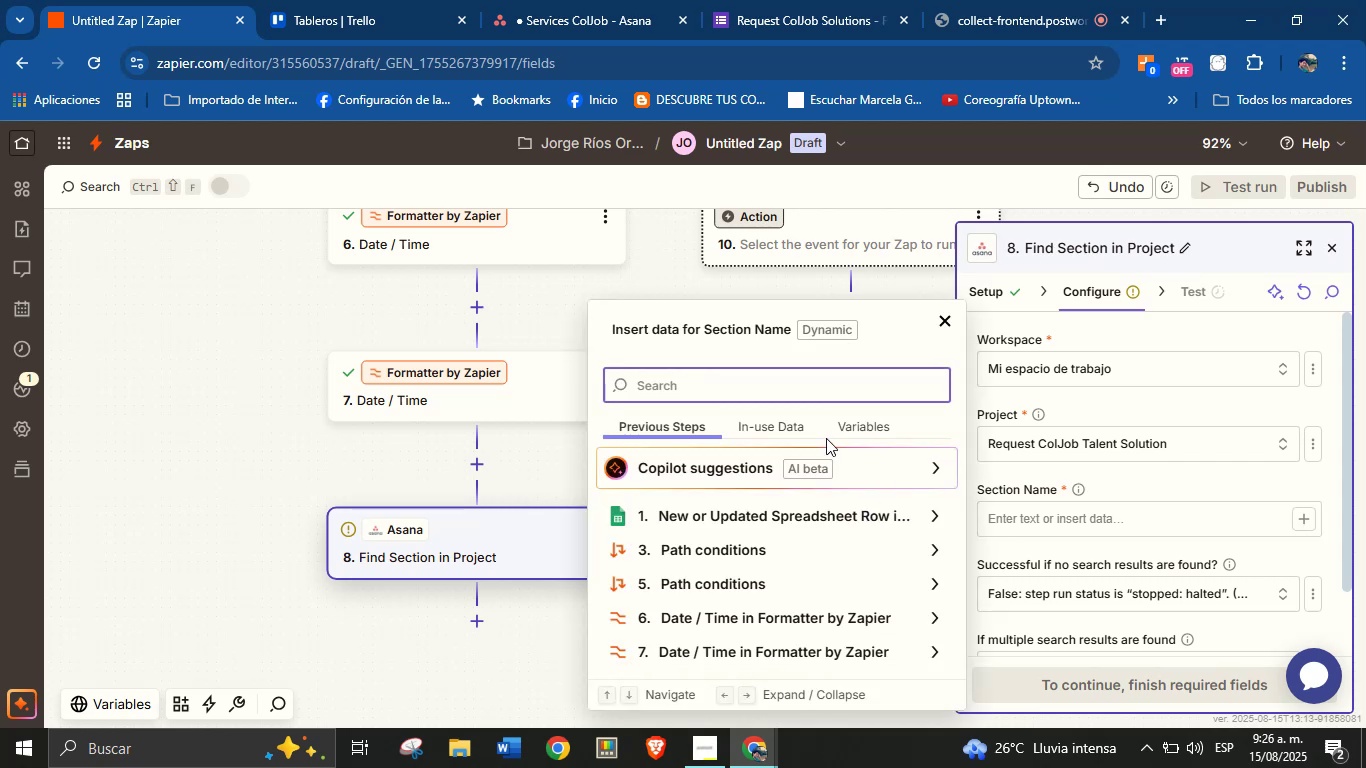 
left_click([811, 401])
 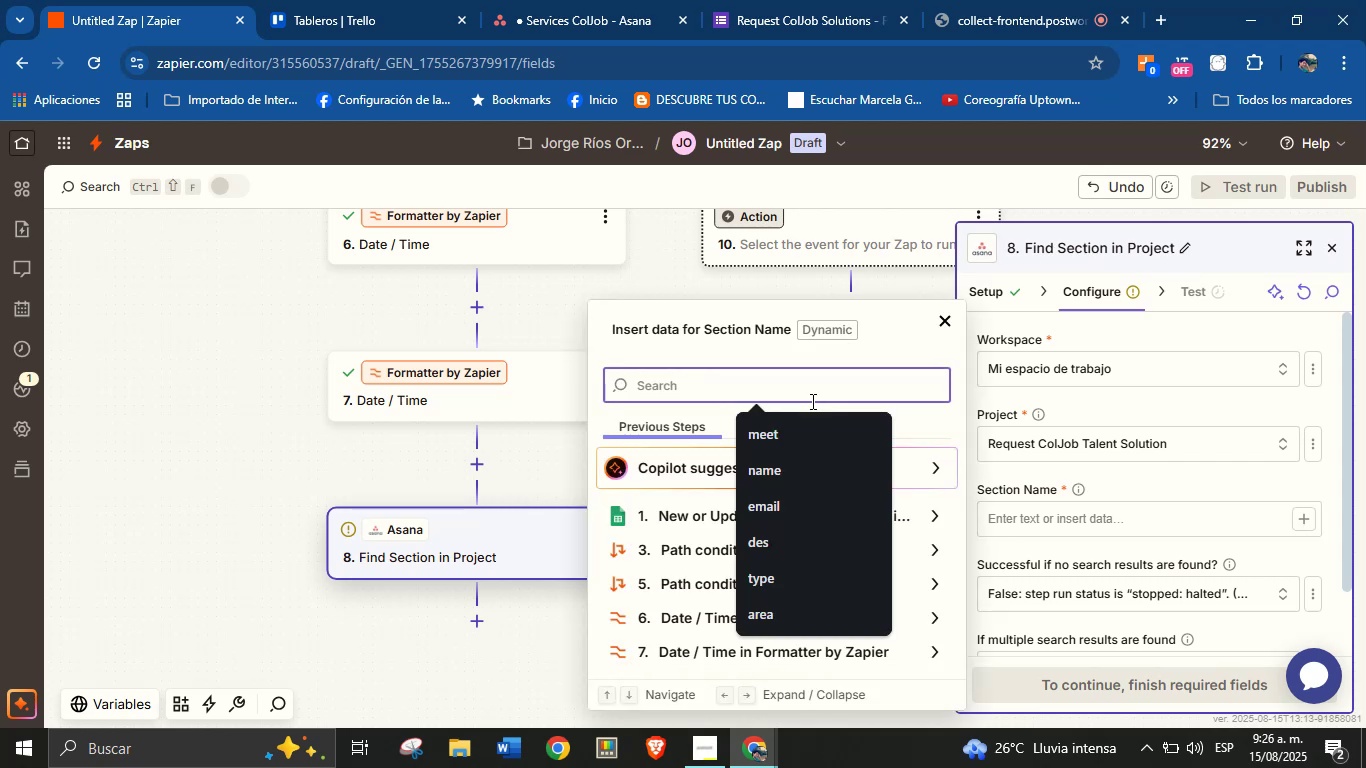 
type(at)
key(Backspace)
type(re)
 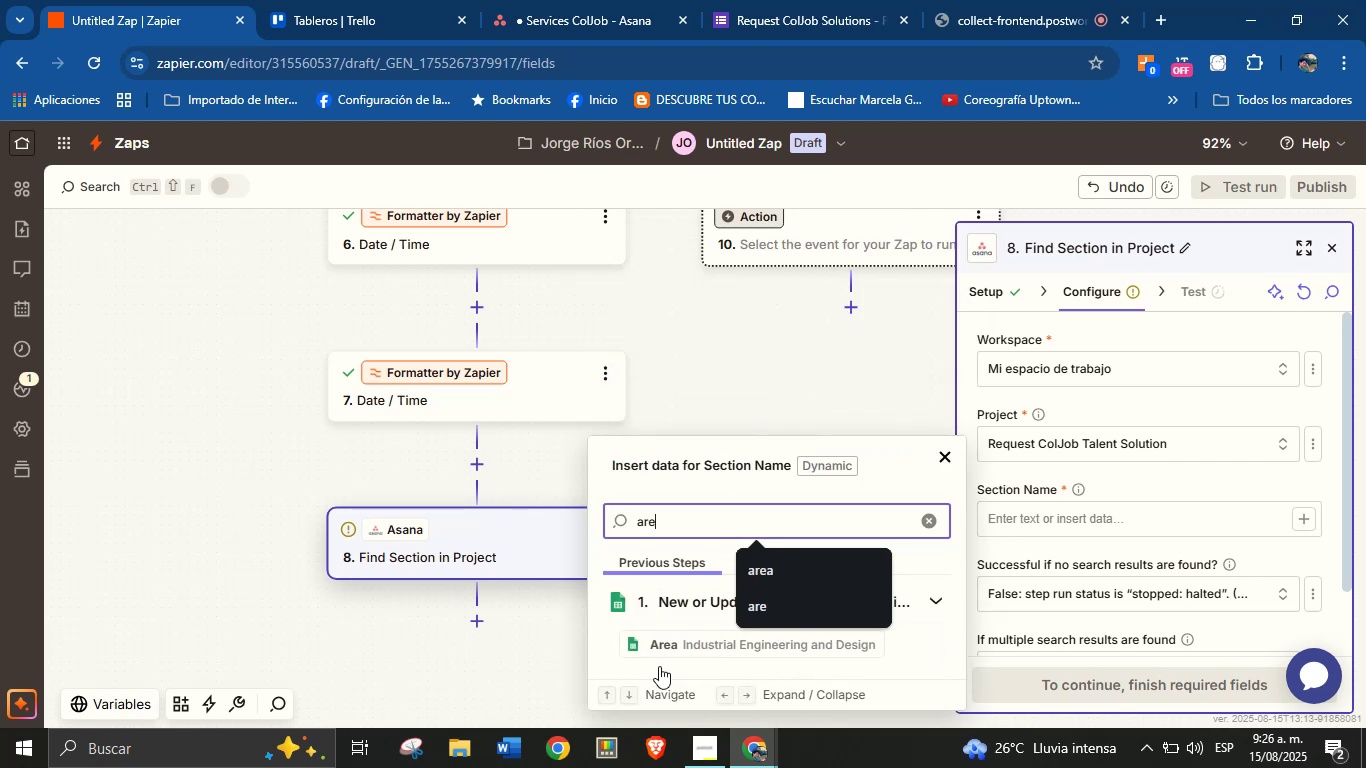 
left_click([670, 655])
 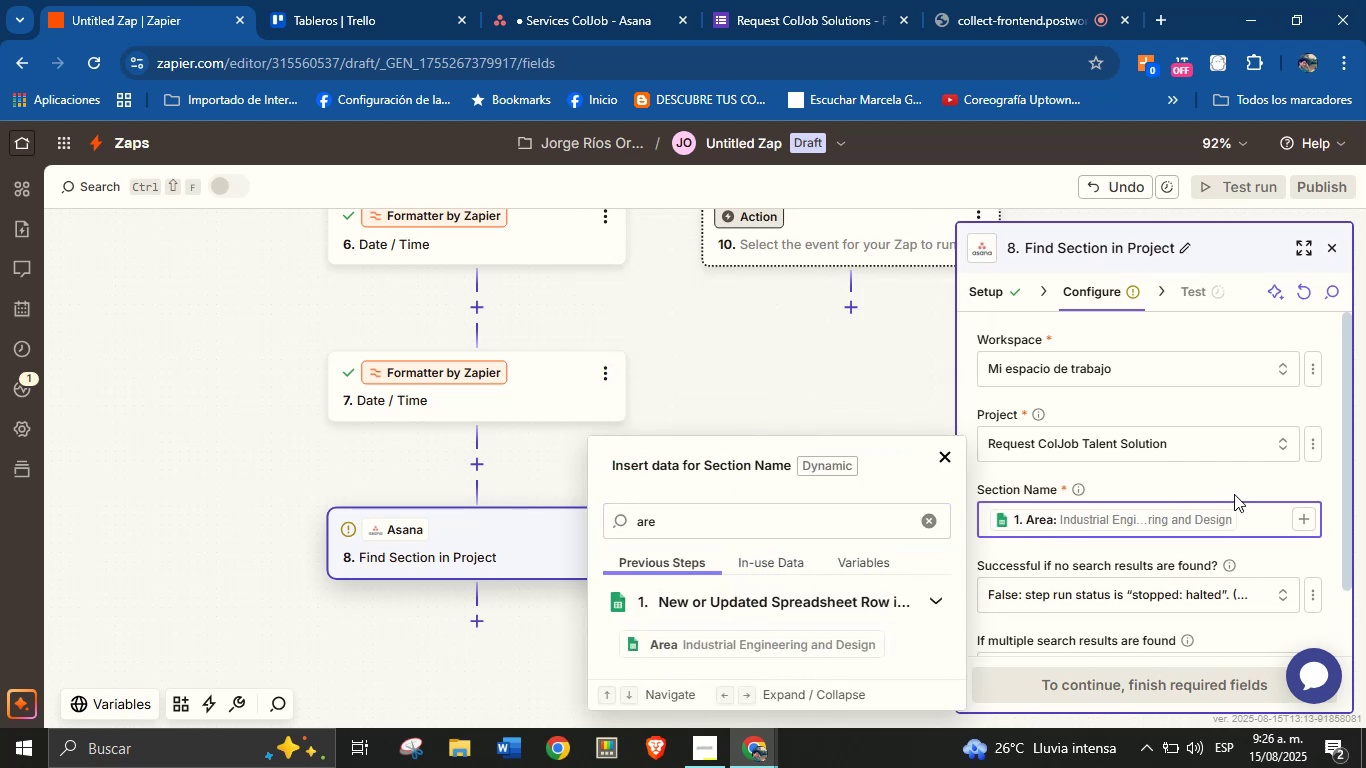 
left_click([1250, 478])
 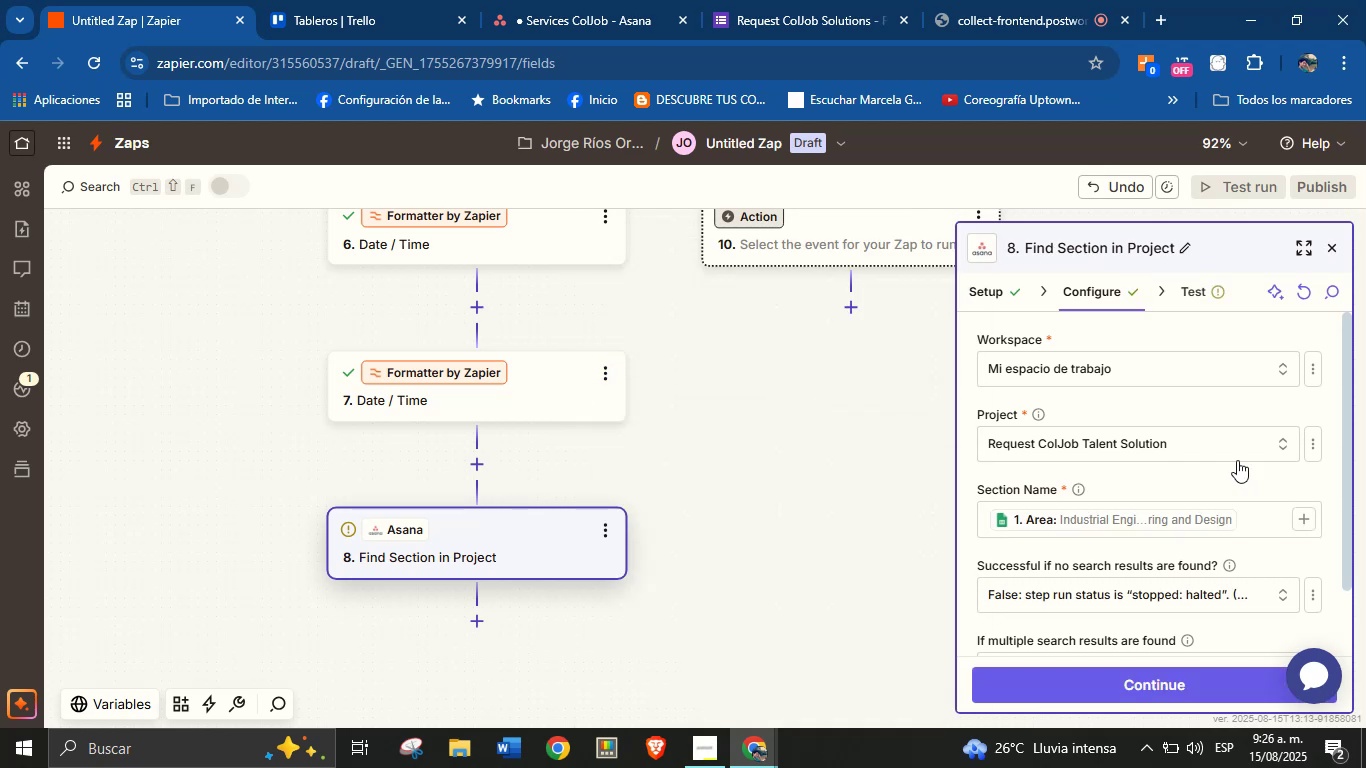 
scroll: coordinate [1212, 422], scroll_direction: down, amount: 1.0
 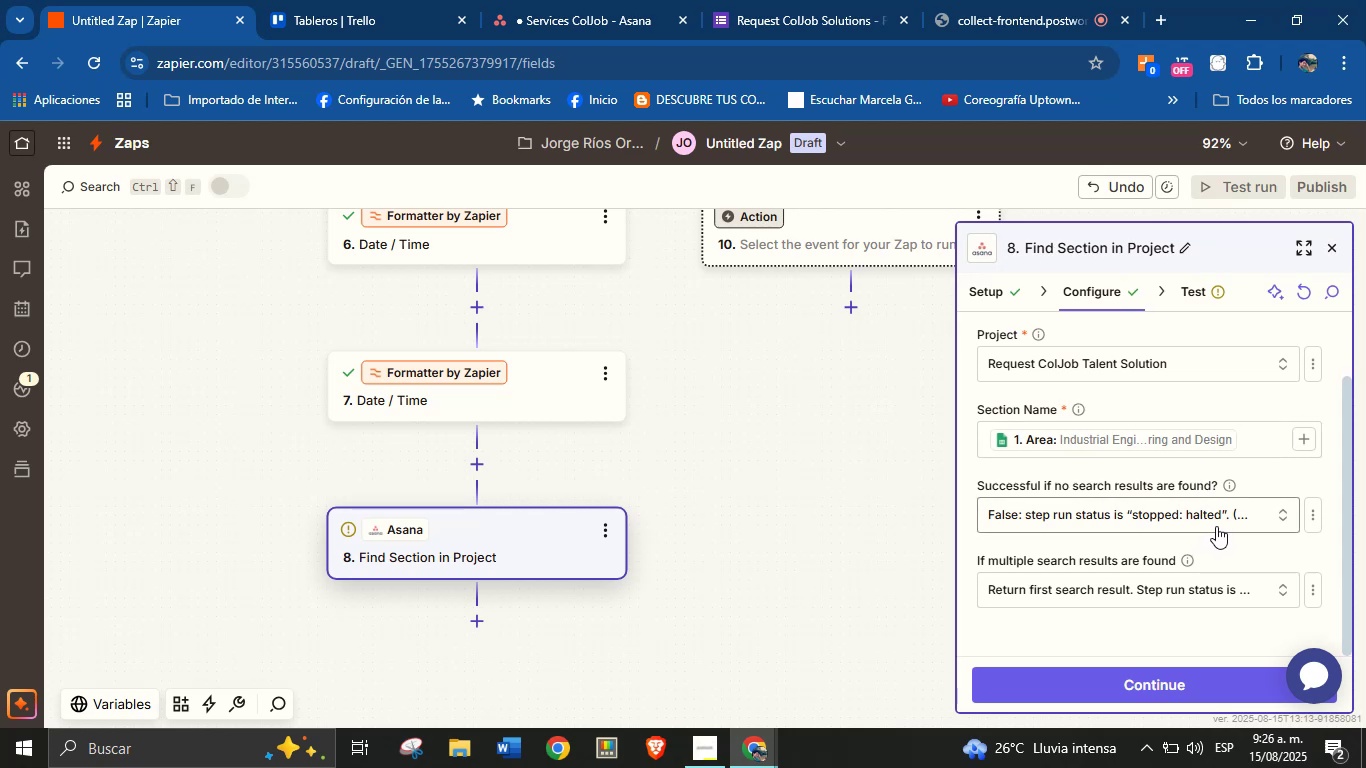 
wait(6.66)
 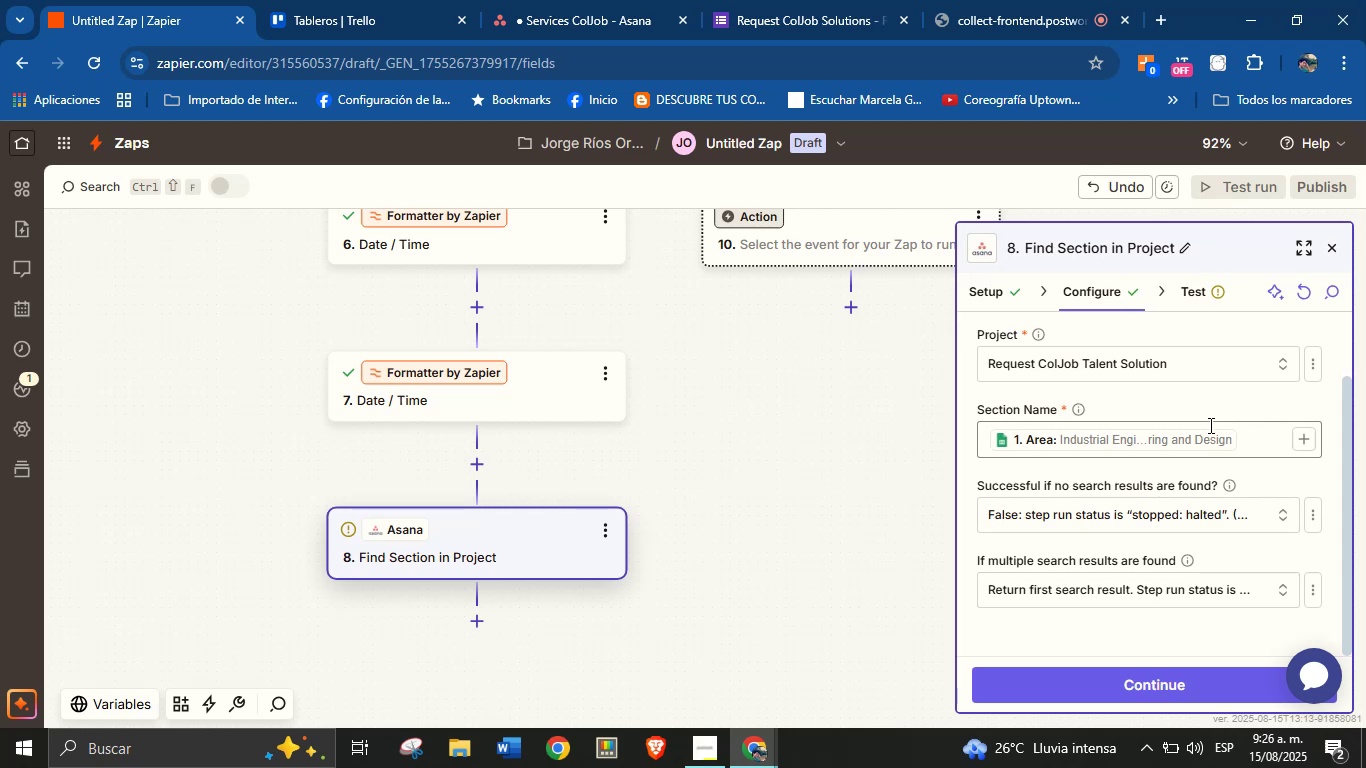 
left_click([1152, 510])
 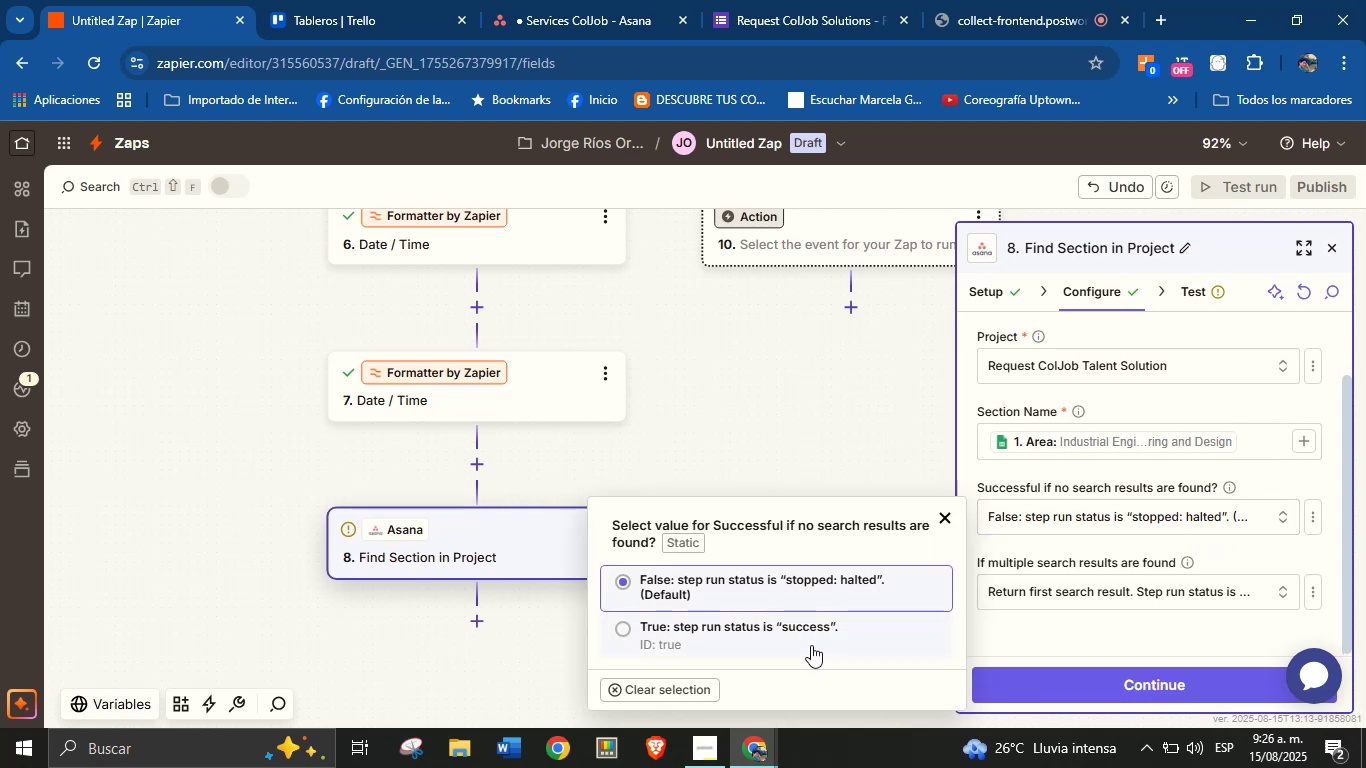 
wait(8.23)
 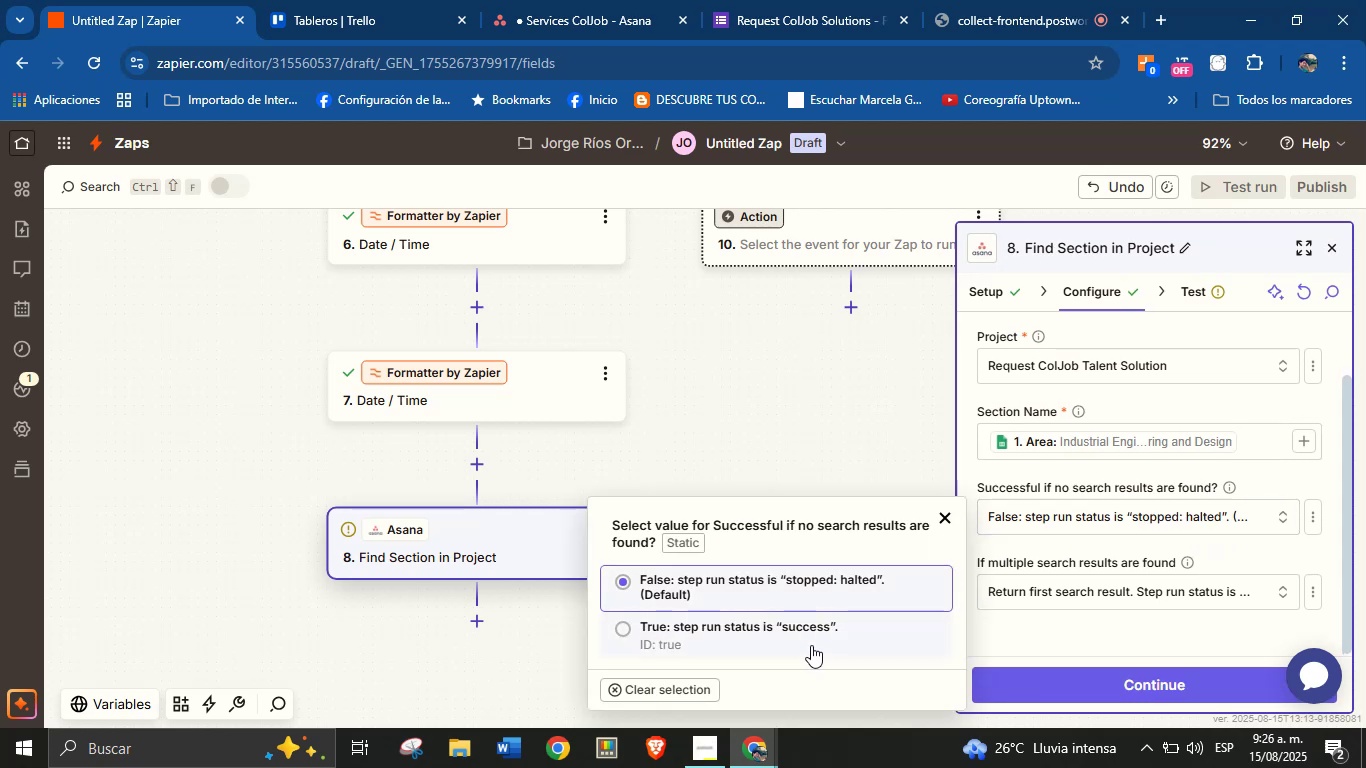 
left_click([1052, 538])
 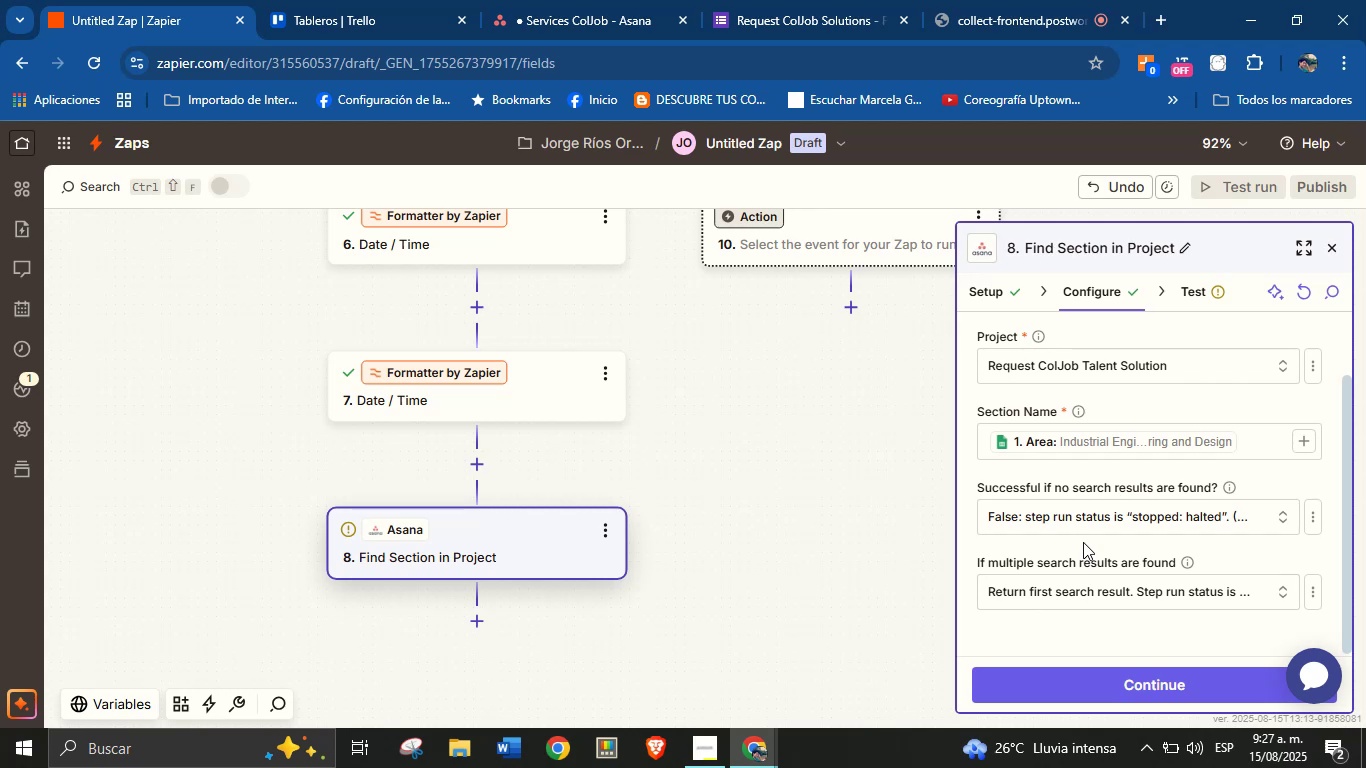 
wait(42.52)
 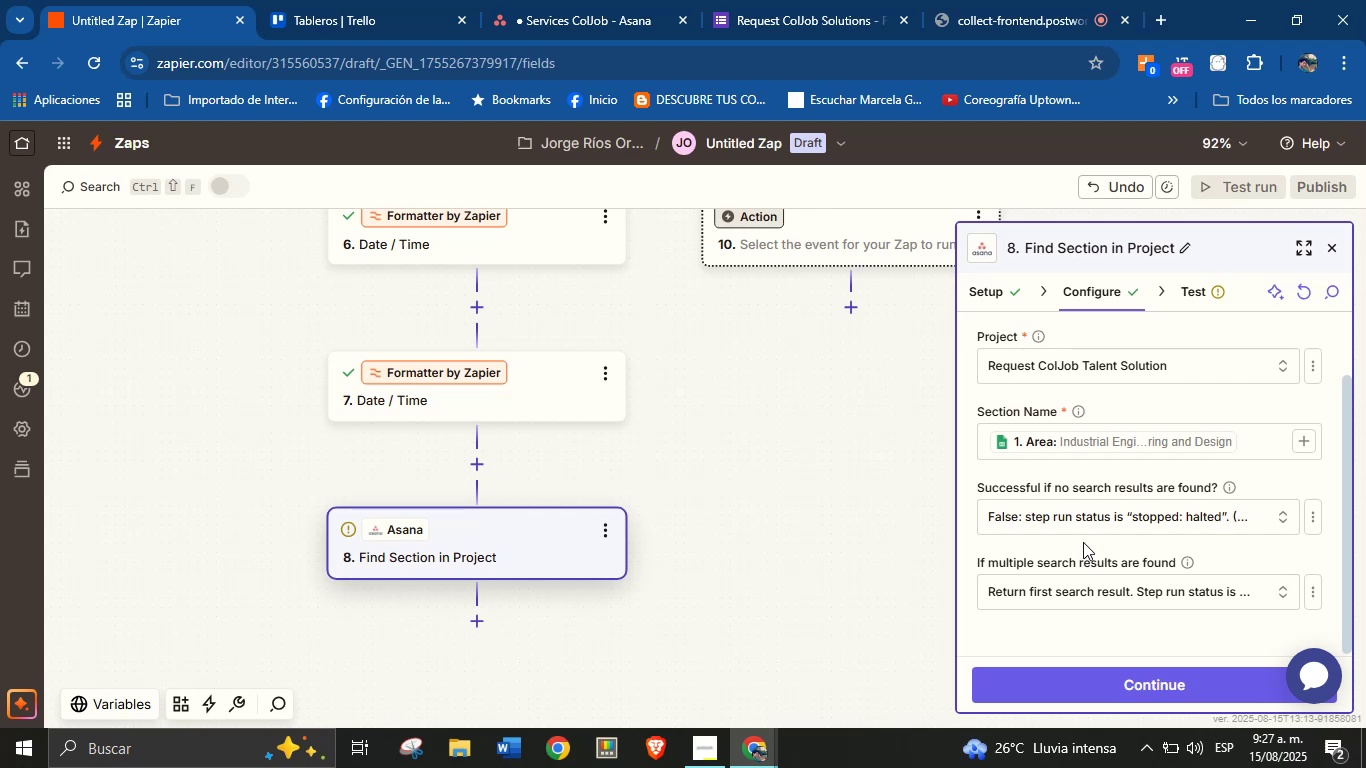 
left_click([753, 630])
 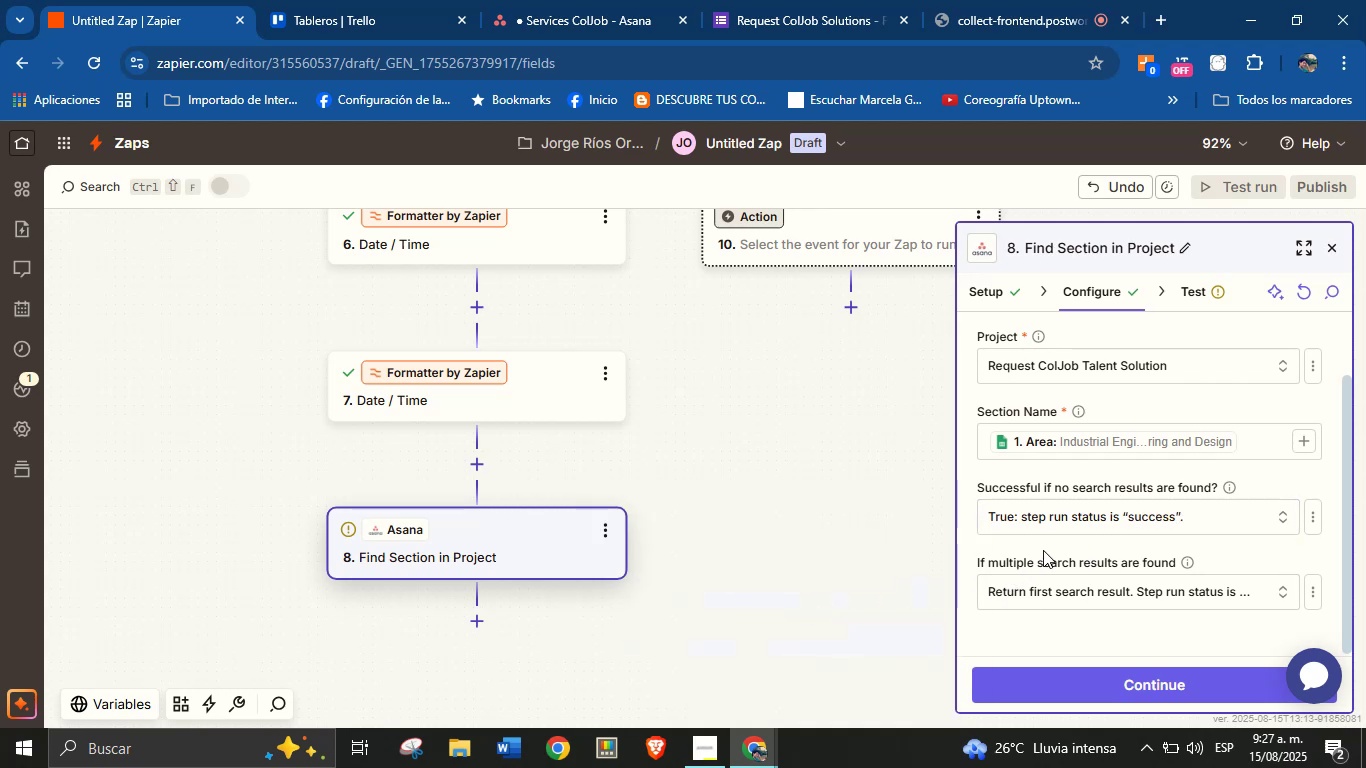 
left_click([1056, 540])
 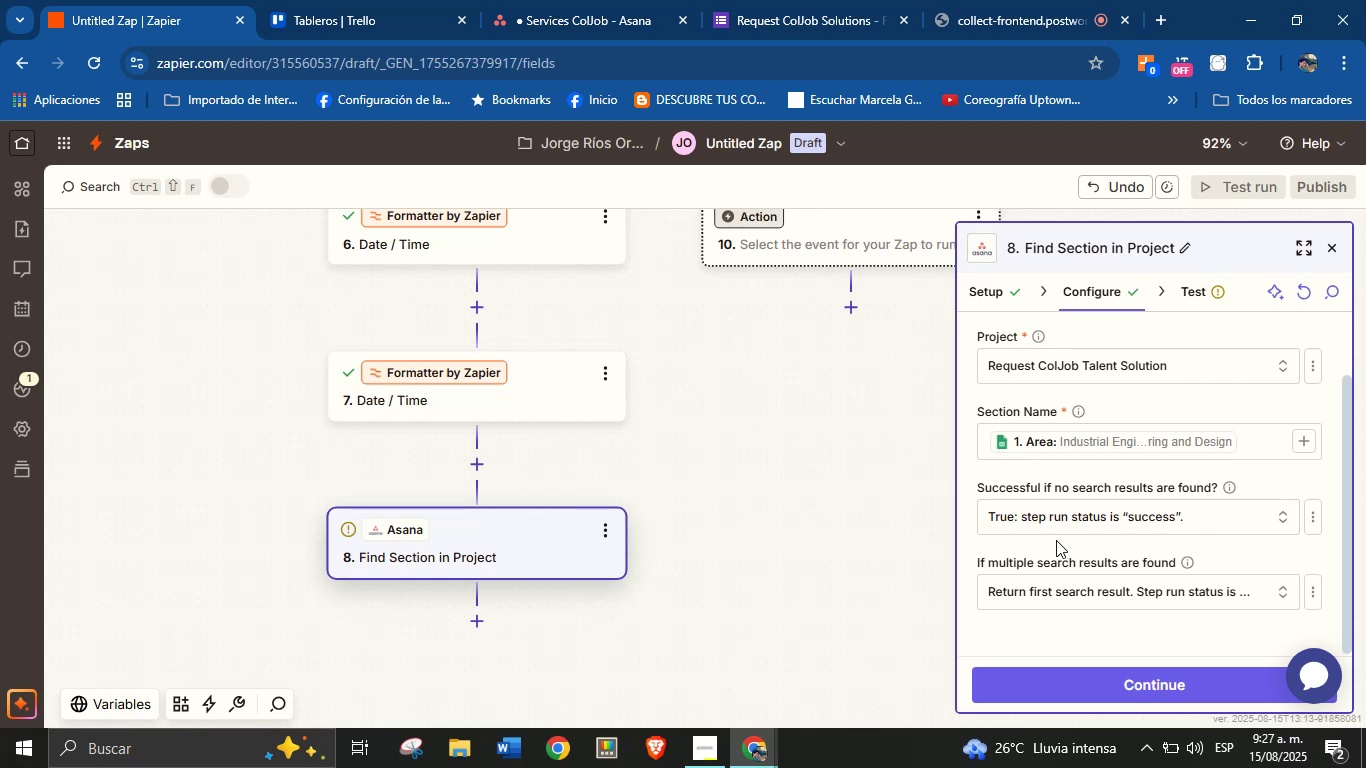 
wait(19.31)
 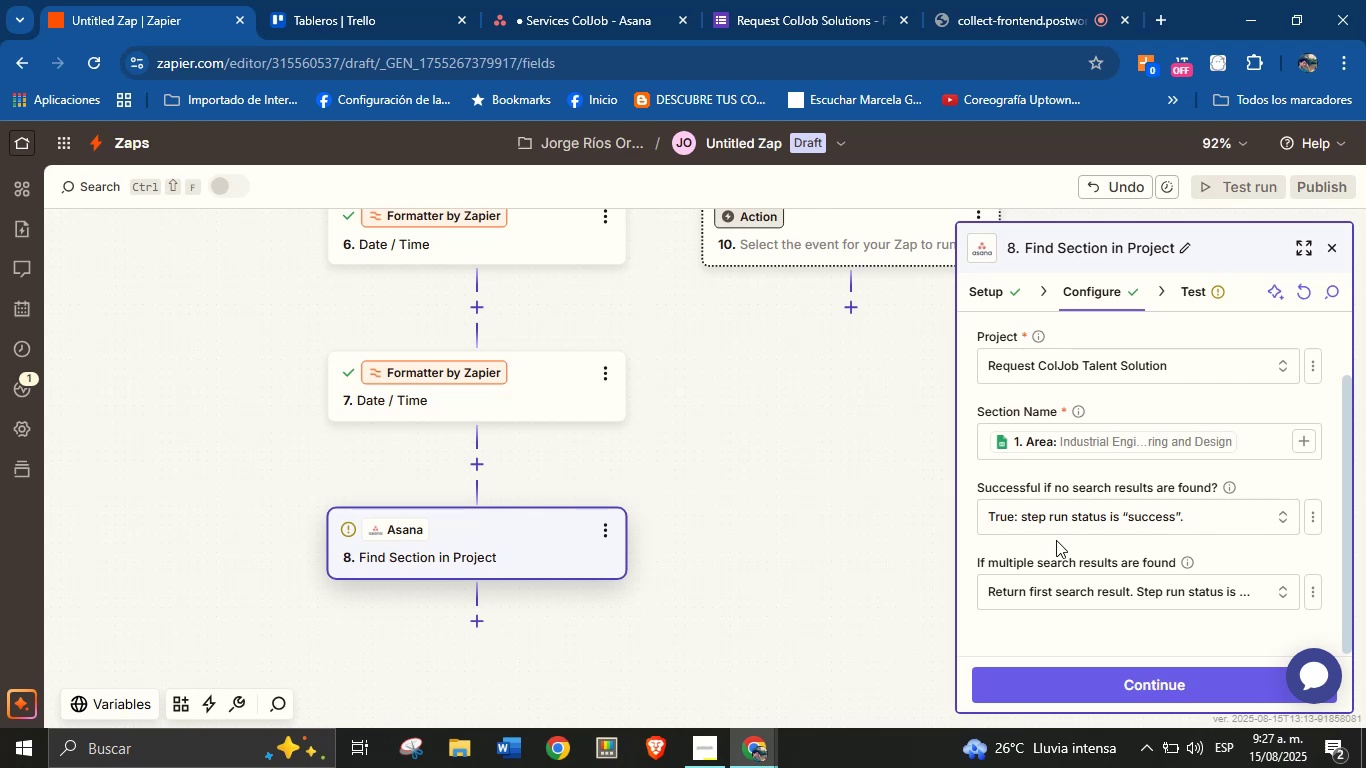 
scroll: coordinate [1095, 553], scroll_direction: up, amount: 1.0
 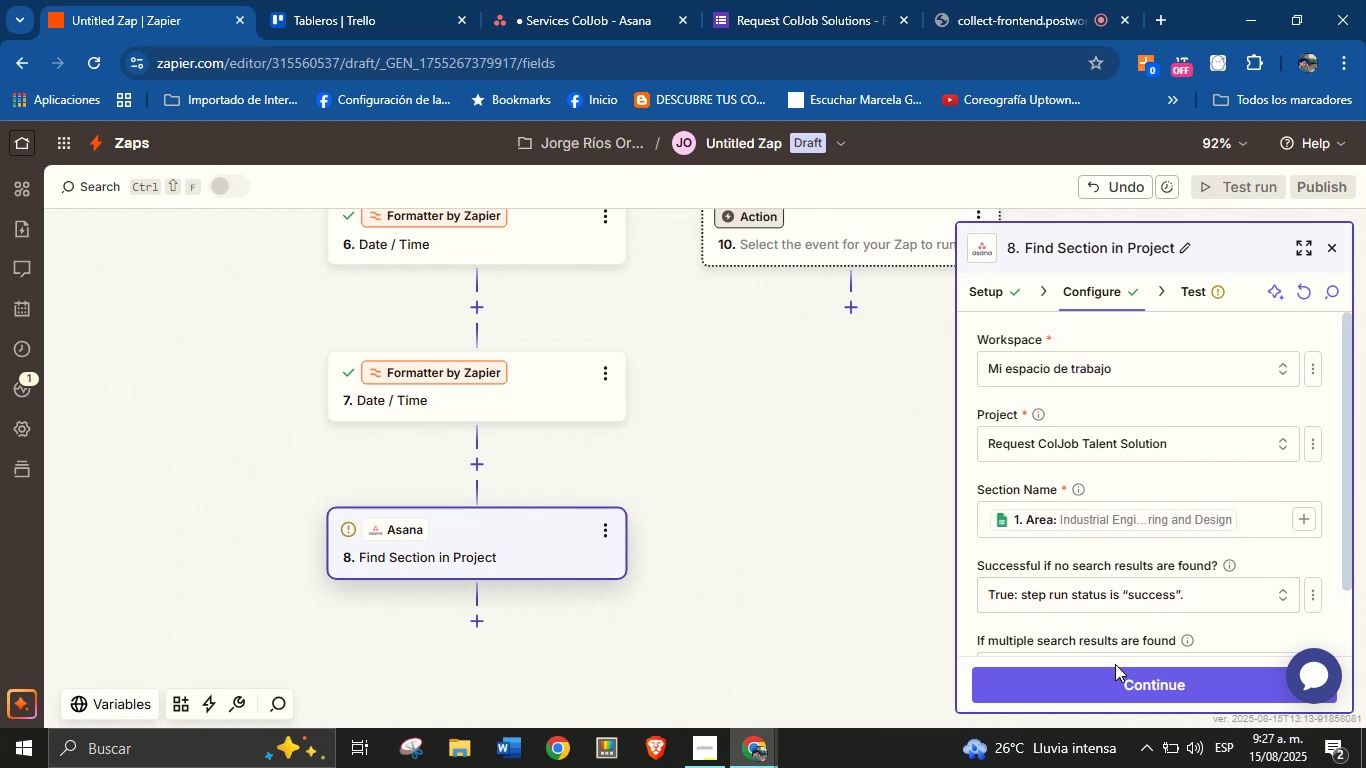 
scroll: coordinate [1123, 609], scroll_direction: down, amount: 2.0
 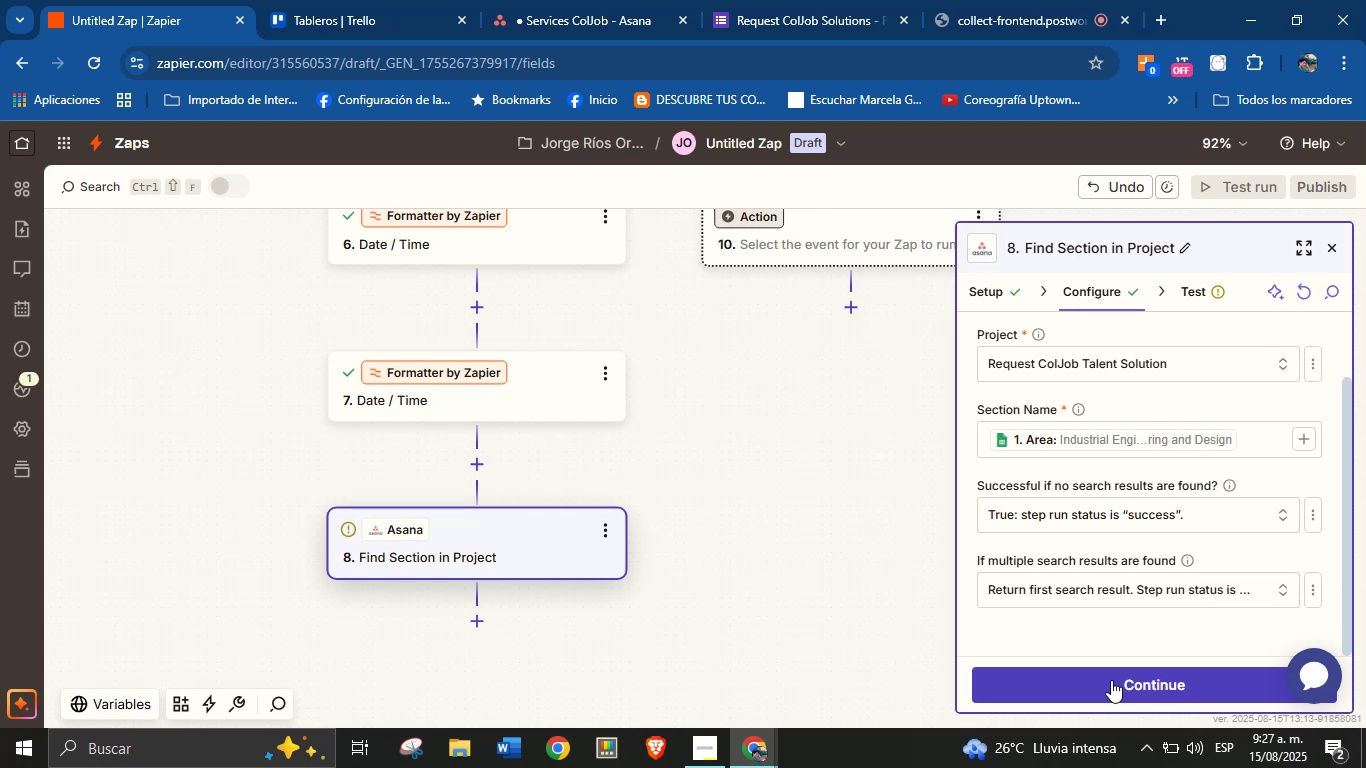 
left_click([1111, 680])
 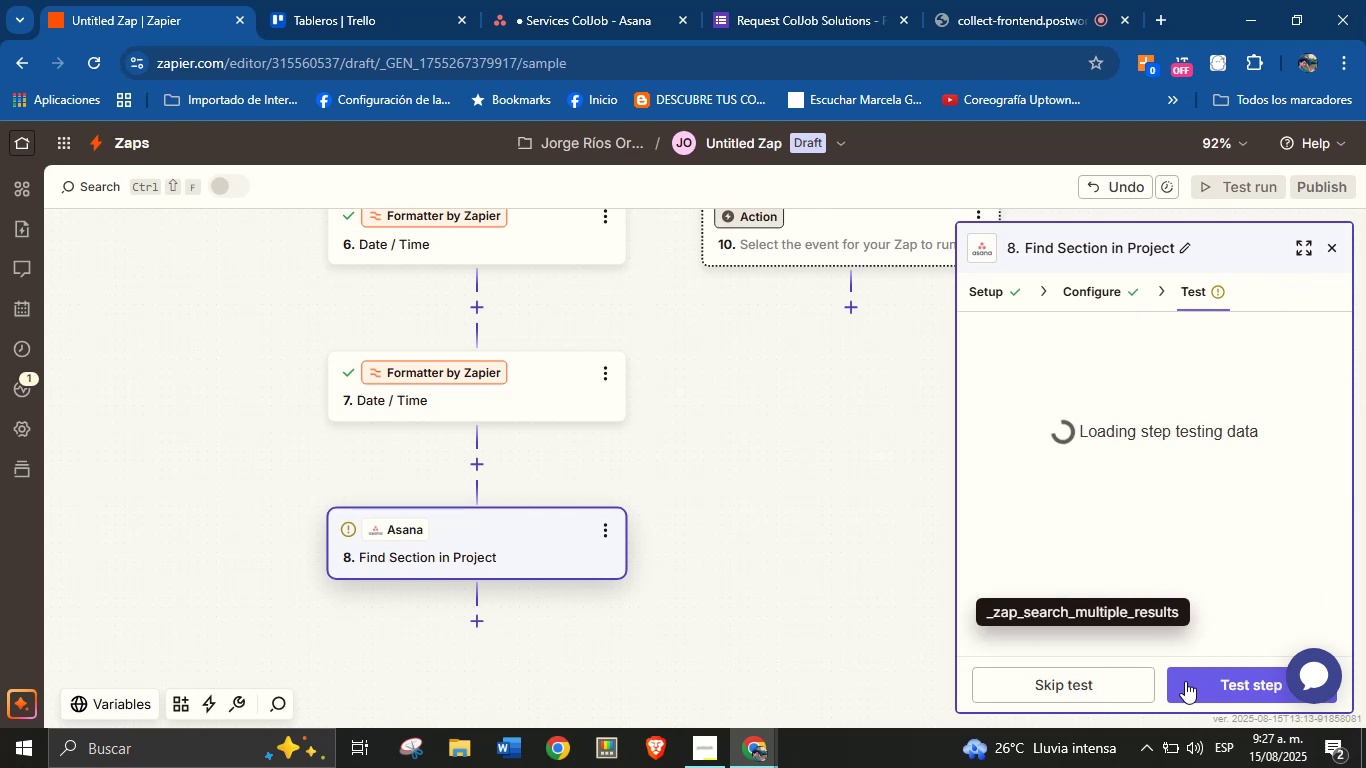 
left_click([1210, 682])
 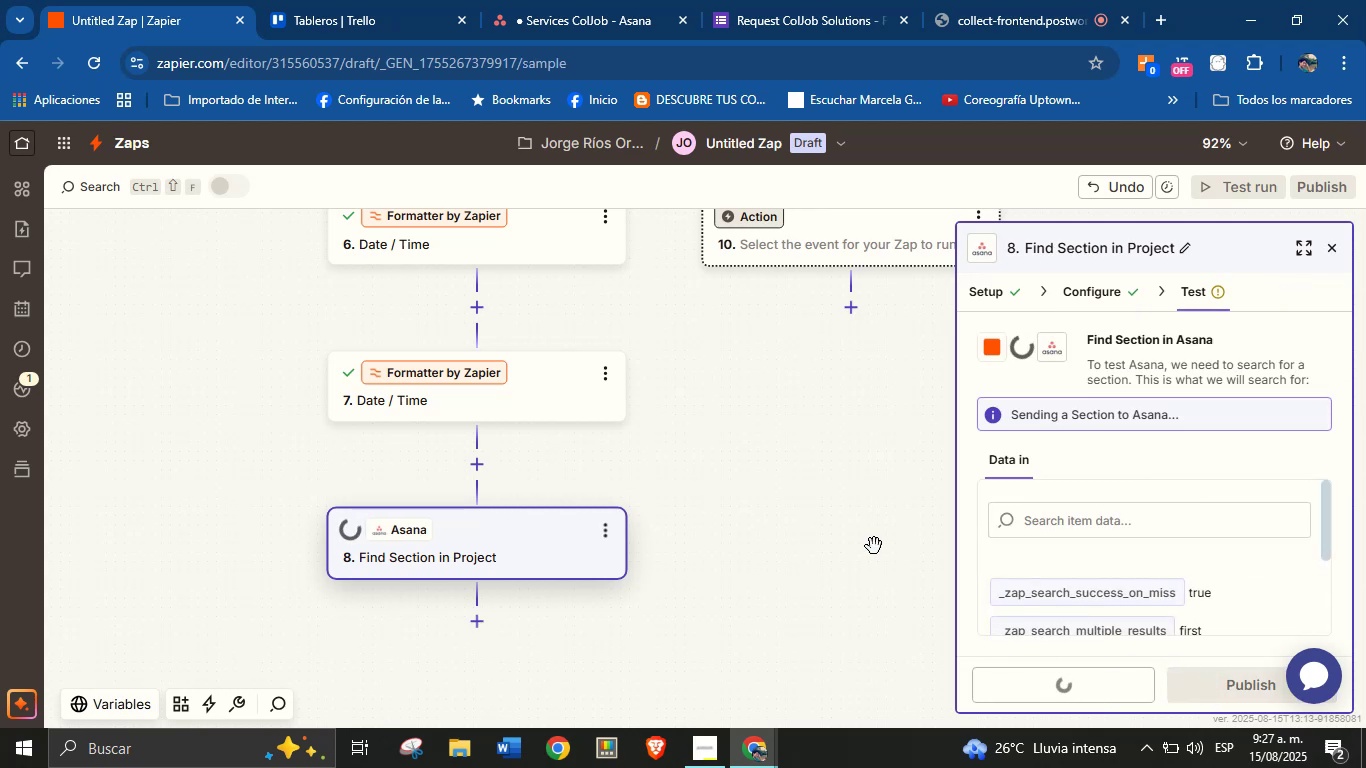 
left_click_drag(start_coordinate=[742, 566], to_coordinate=[766, 497])
 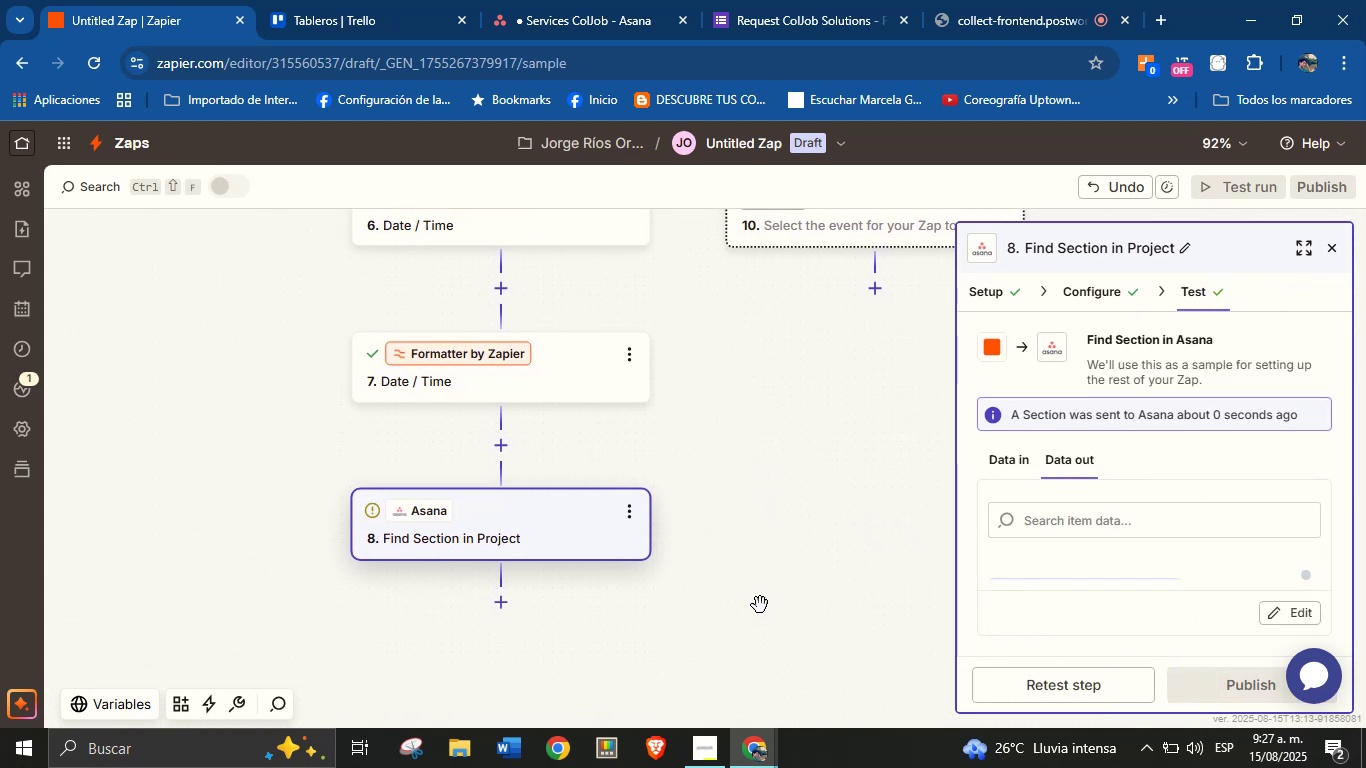 
scroll: coordinate [748, 552], scroll_direction: up, amount: 1.0
 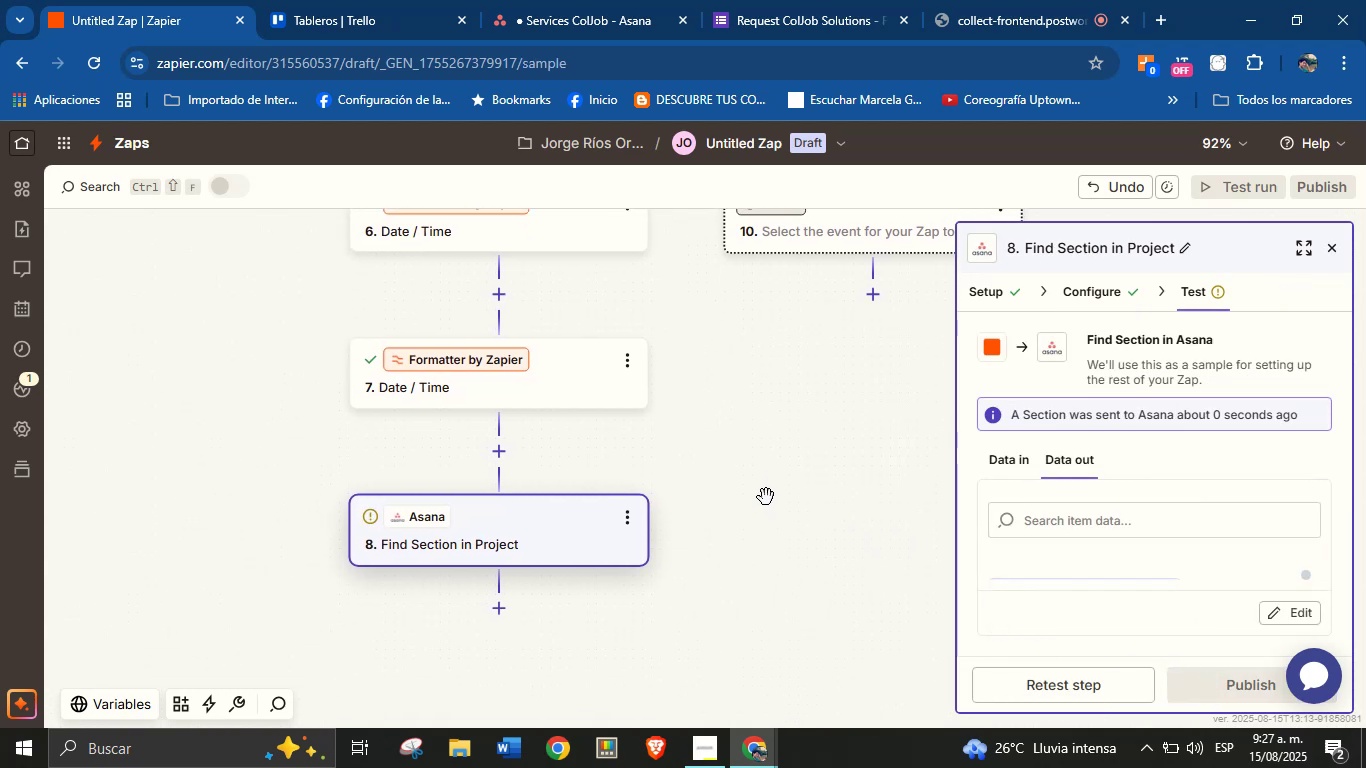 
left_click_drag(start_coordinate=[760, 605], to_coordinate=[757, 548])
 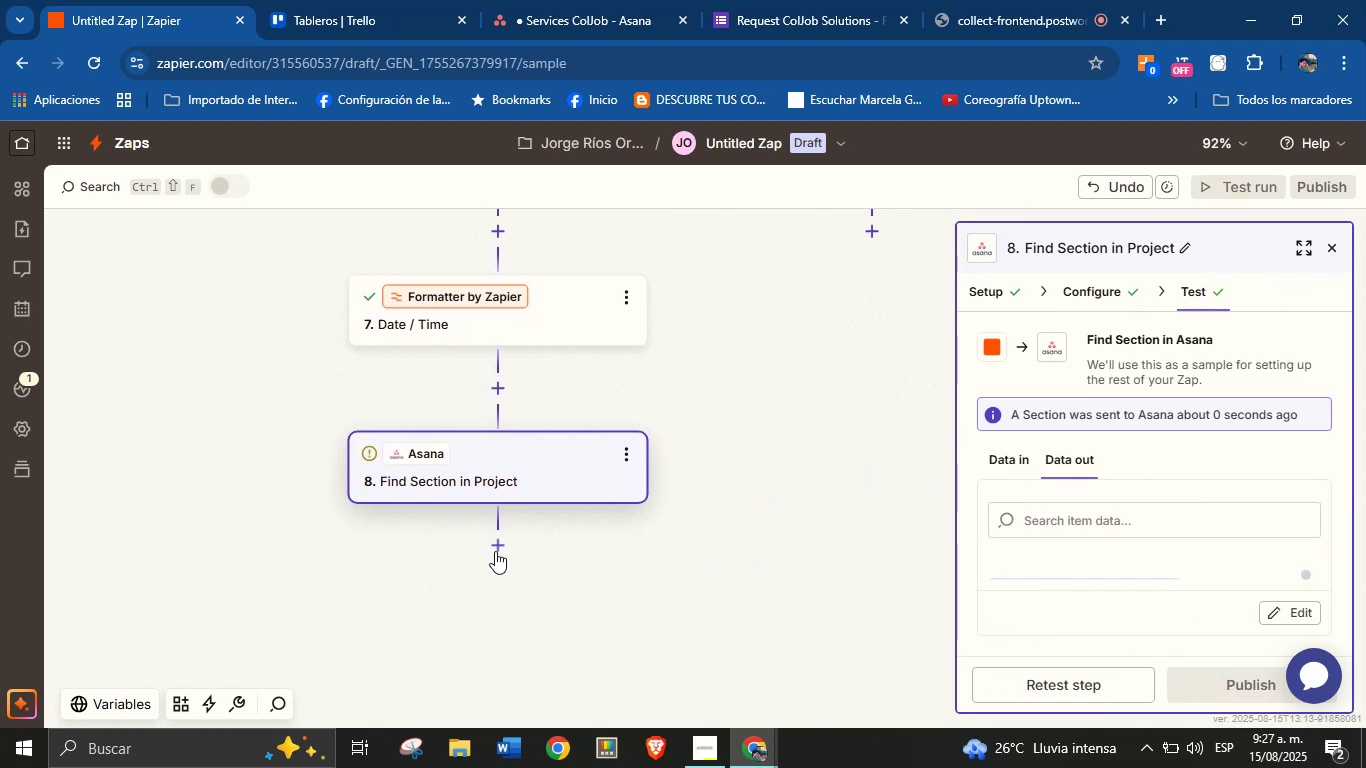 
left_click([495, 547])
 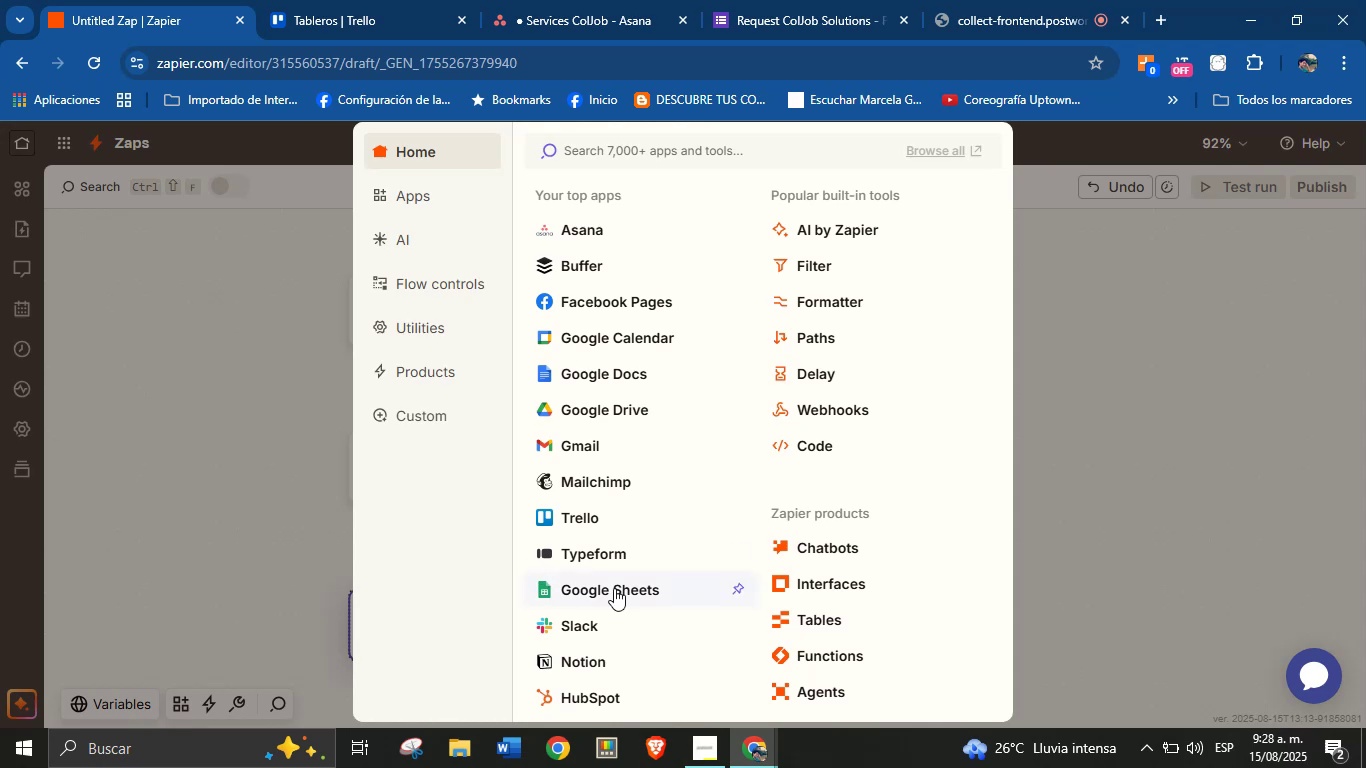 
wait(5.97)
 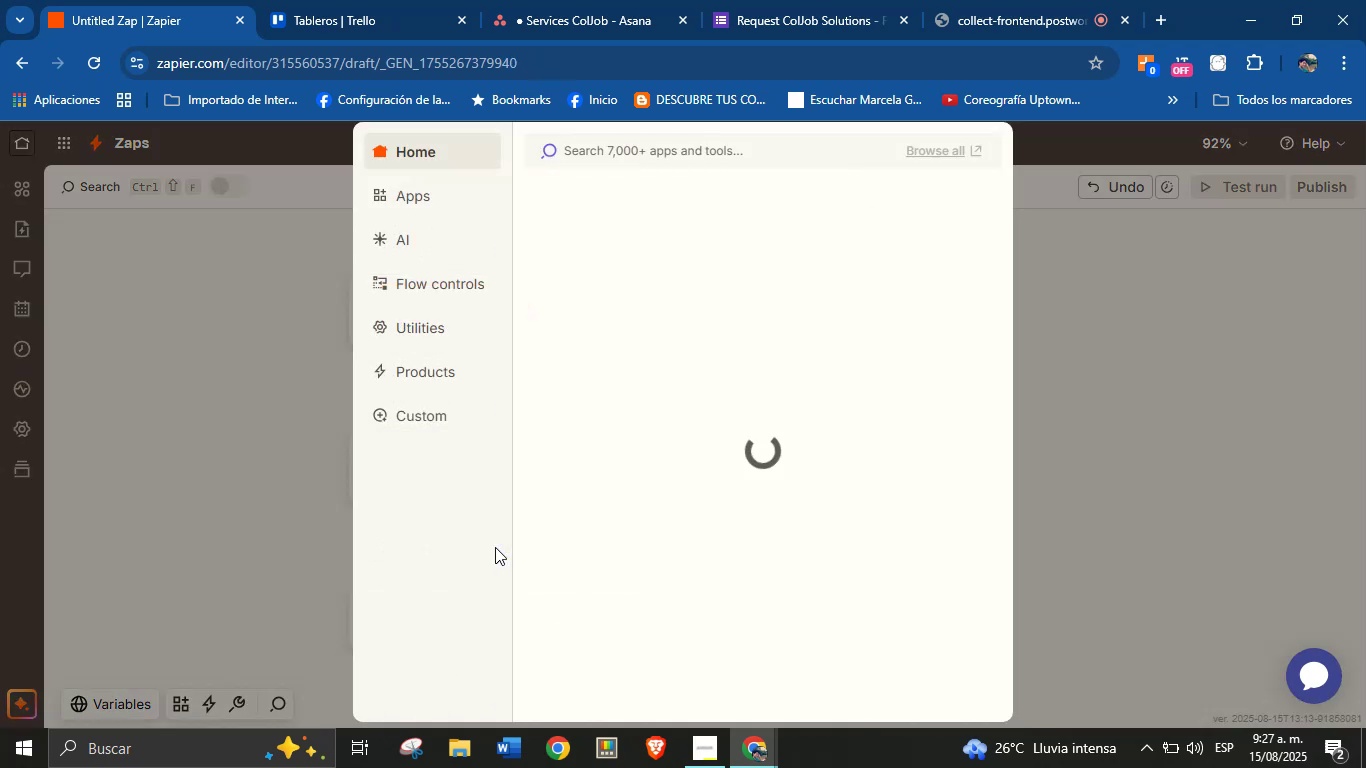 
left_click([831, 339])
 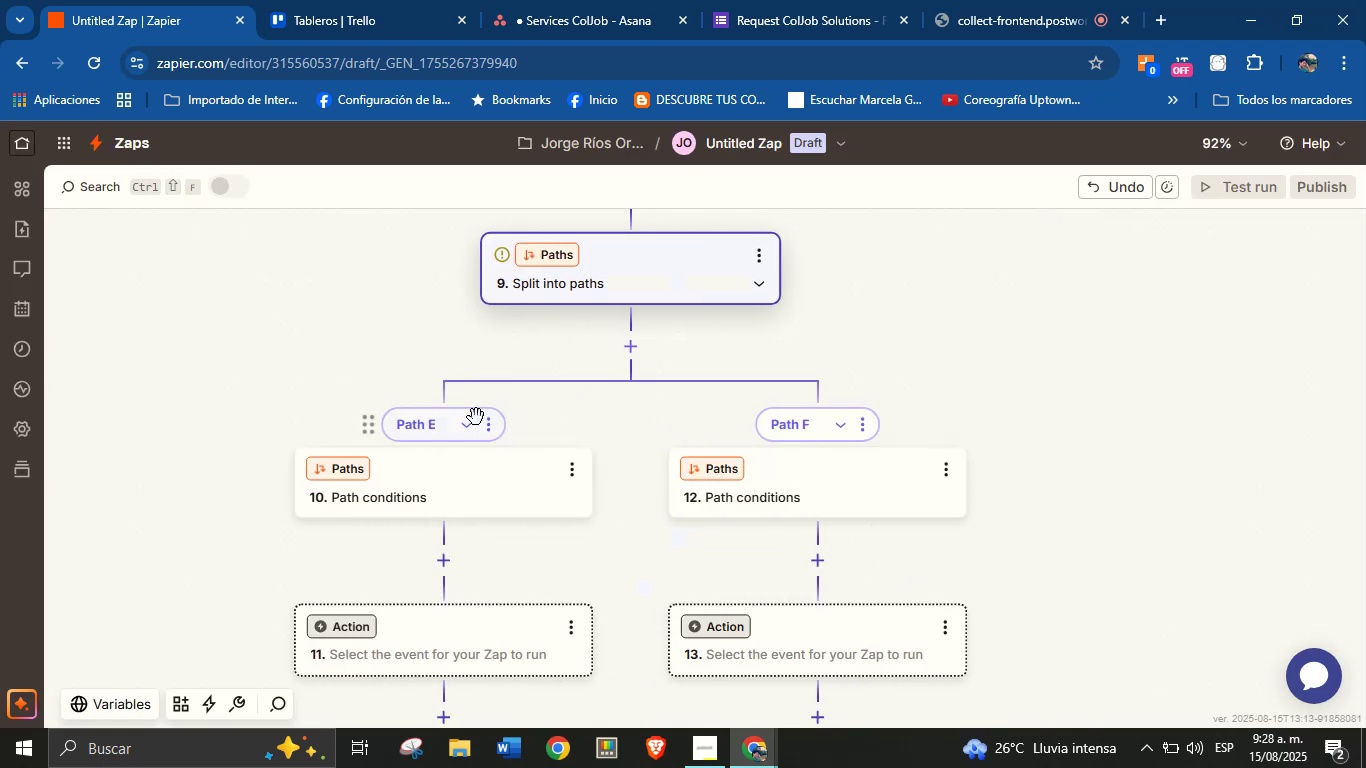 
left_click([485, 421])
 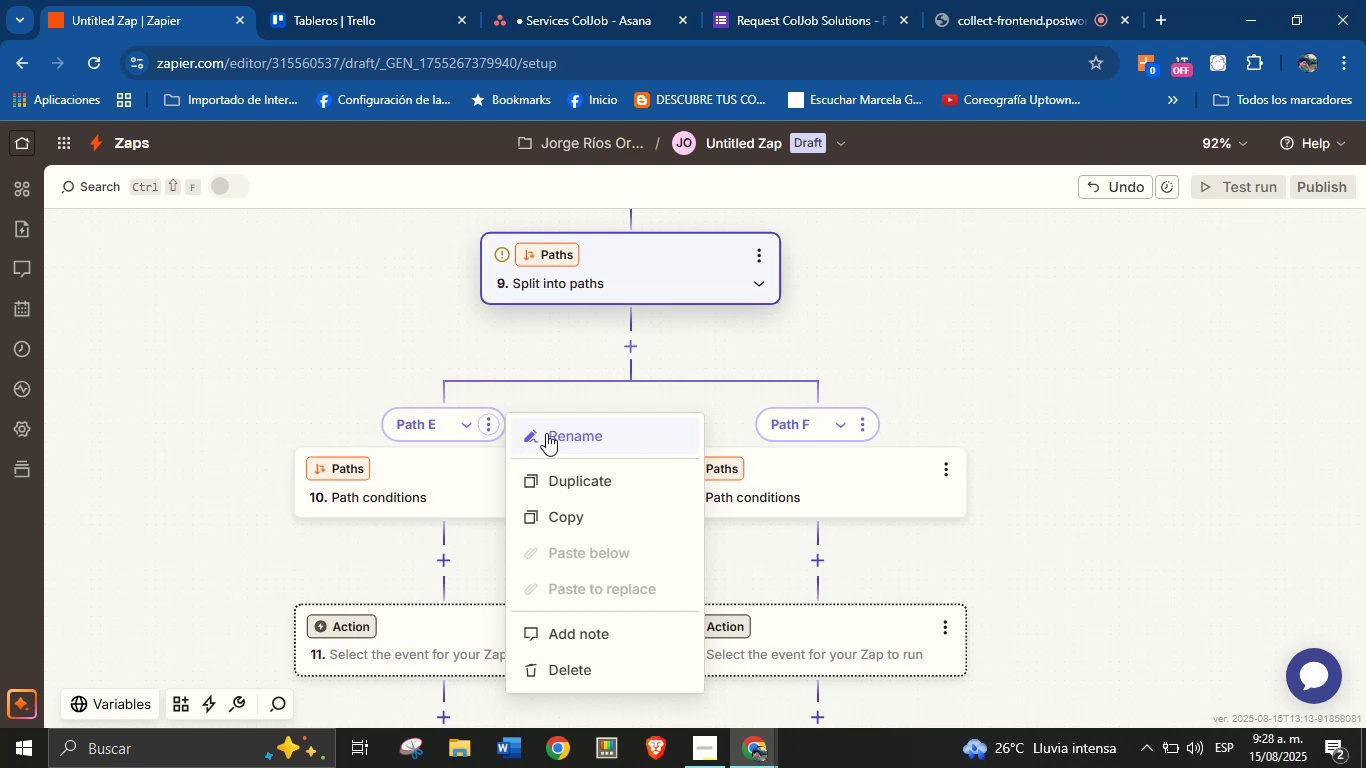 
wait(7.99)
 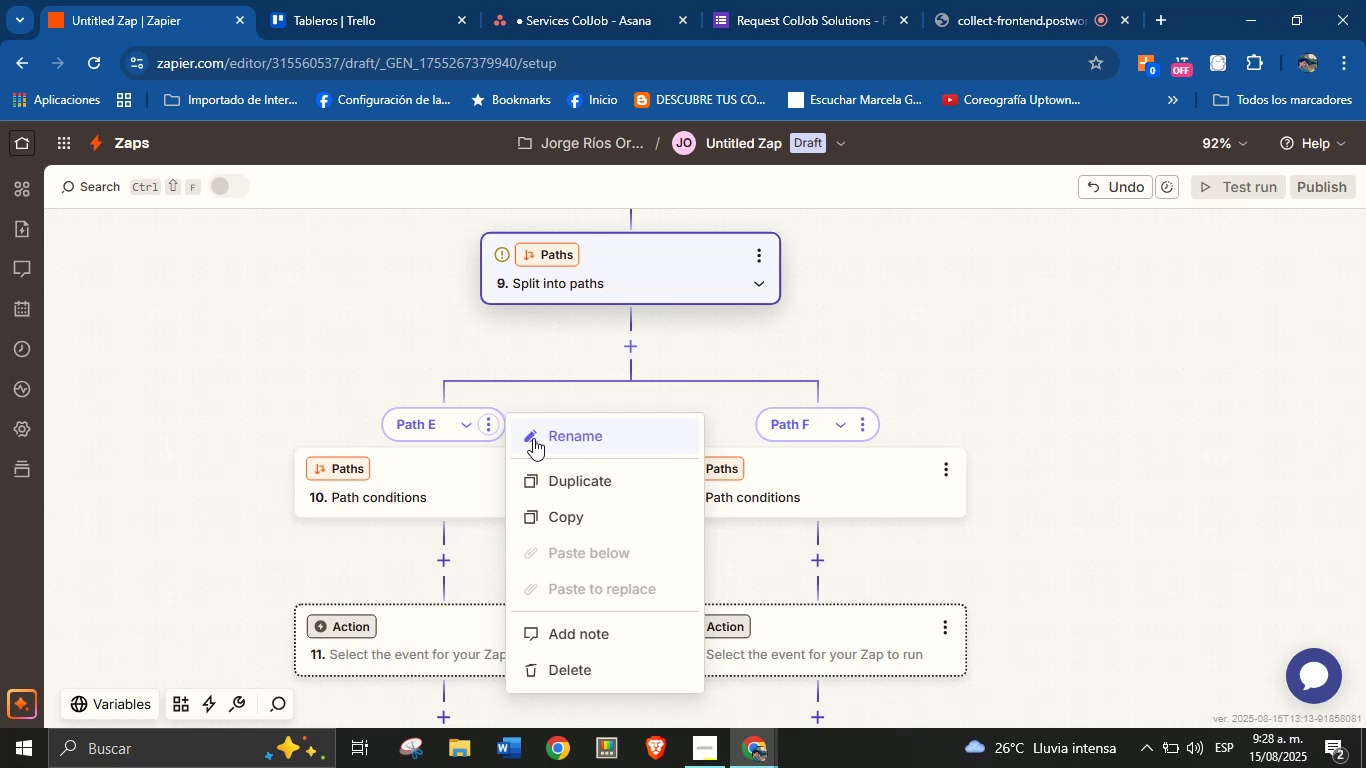 
left_click([570, 433])
 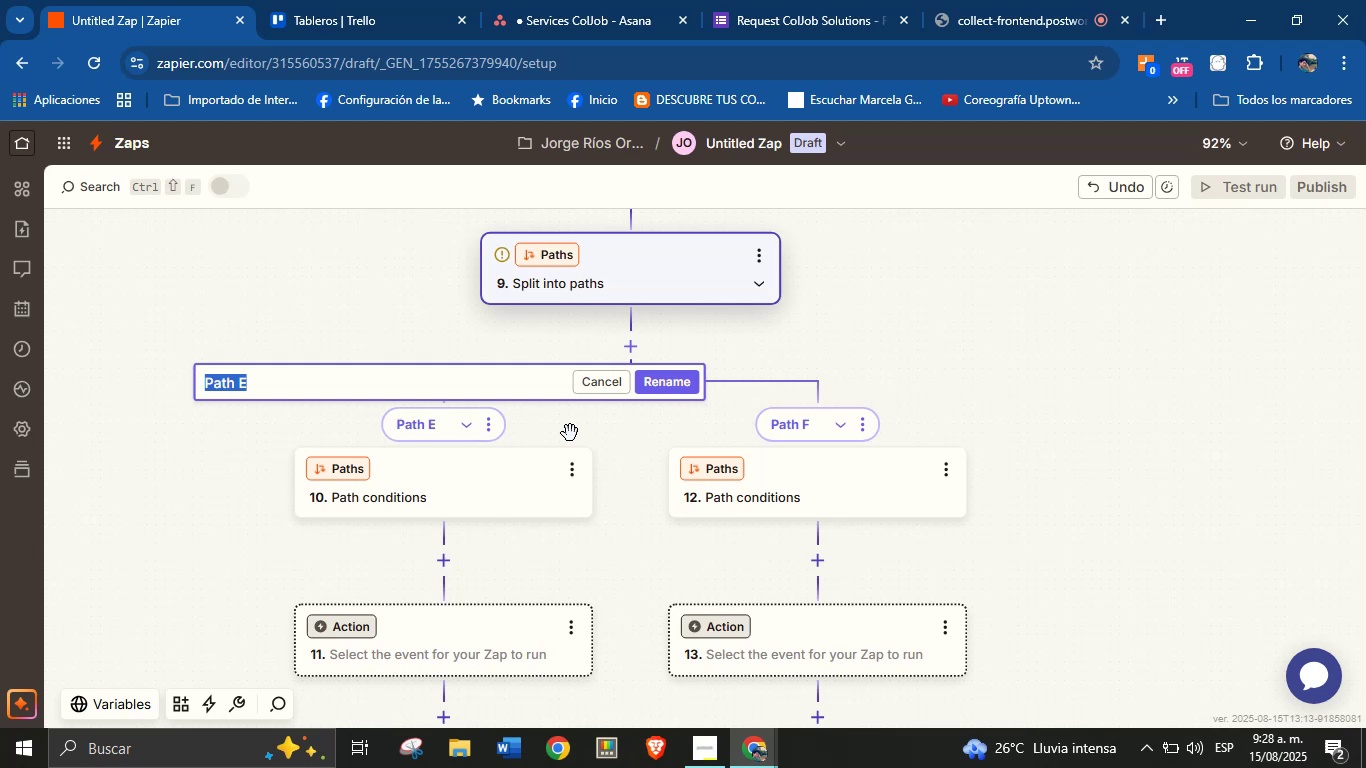 
wait(14.8)
 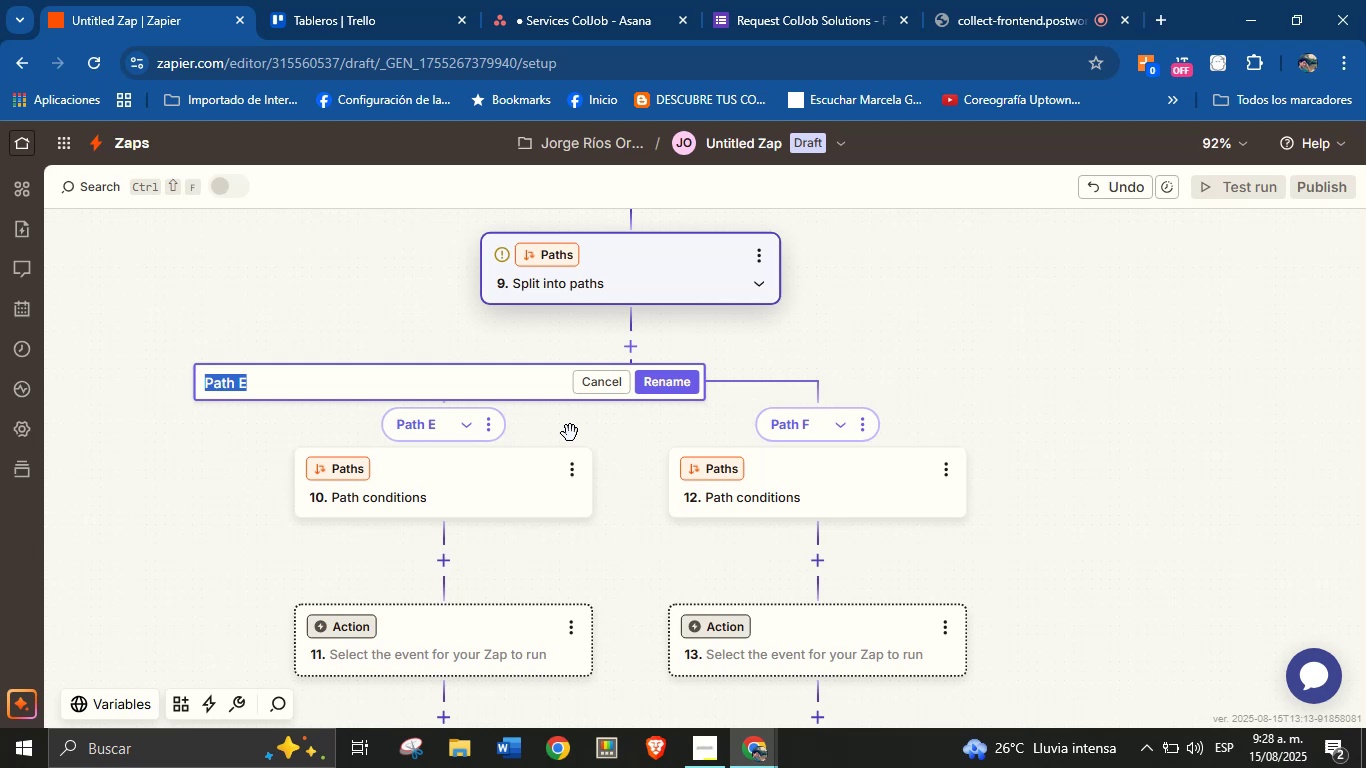 
type(Section existes)
key(Backspace)
key(Backspace)
type(s{)
 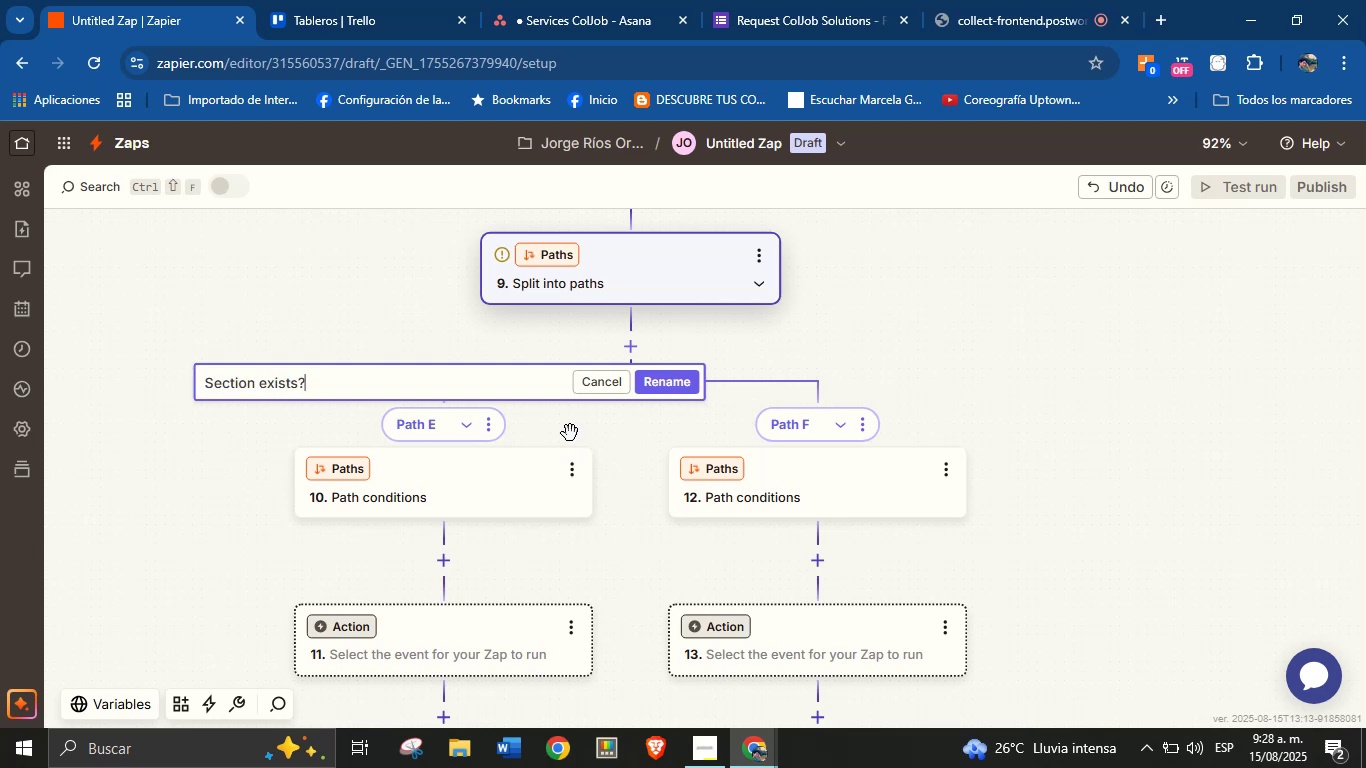 
wait(7.51)
 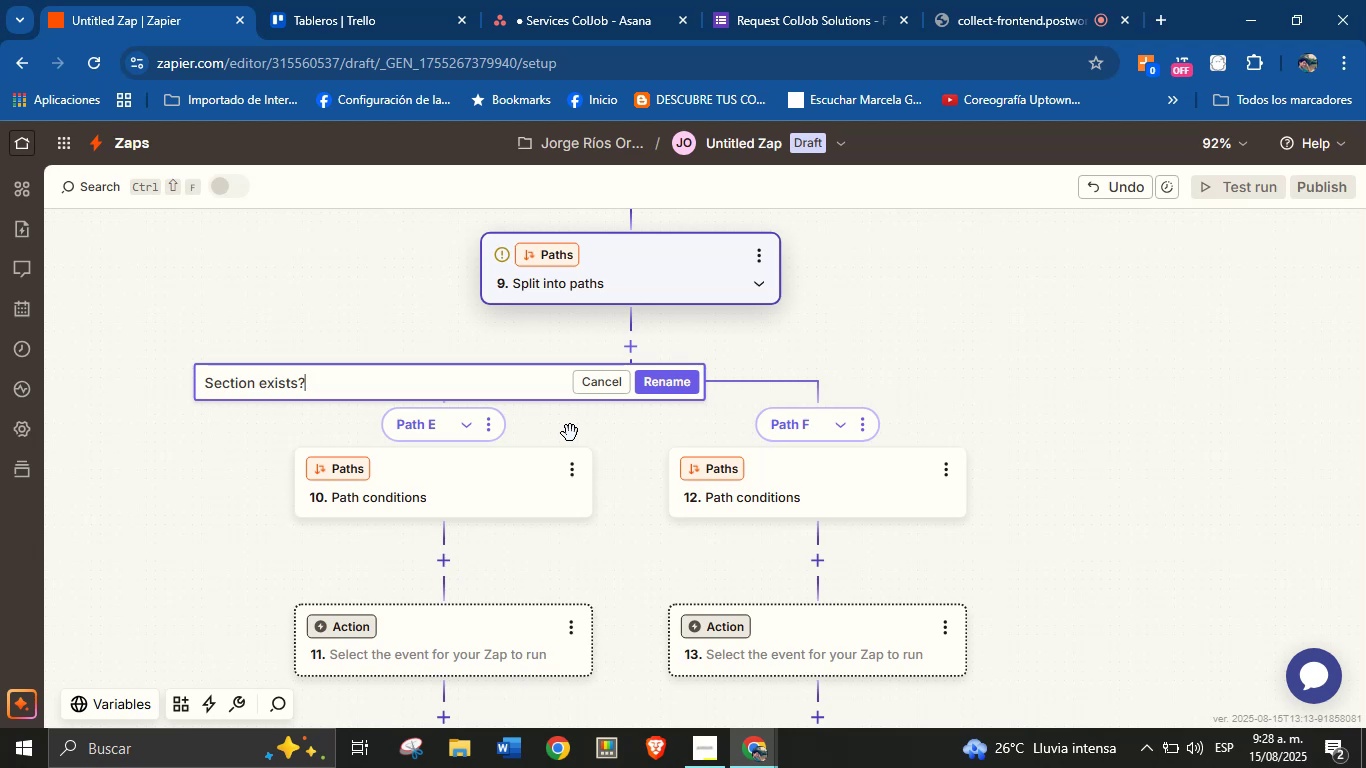 
left_click([670, 378])
 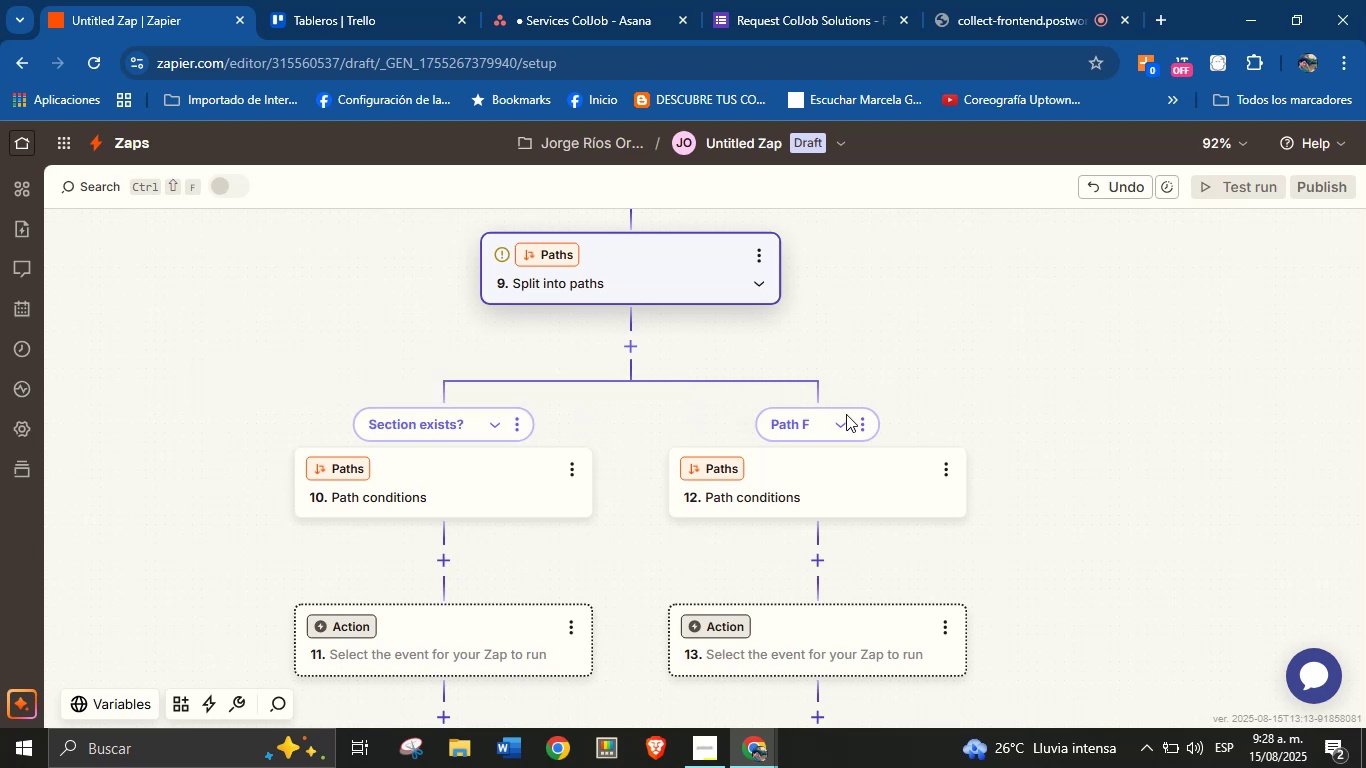 
left_click([865, 430])
 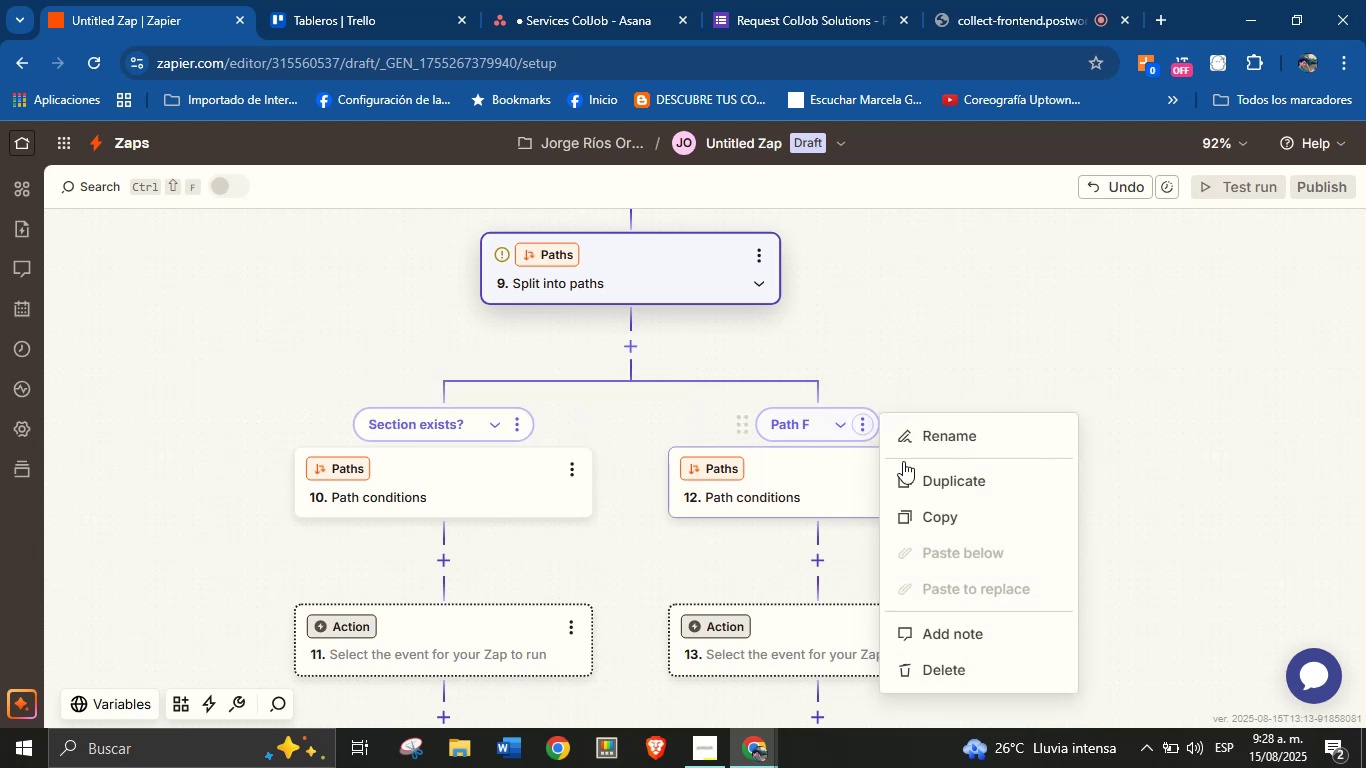 
left_click([935, 438])
 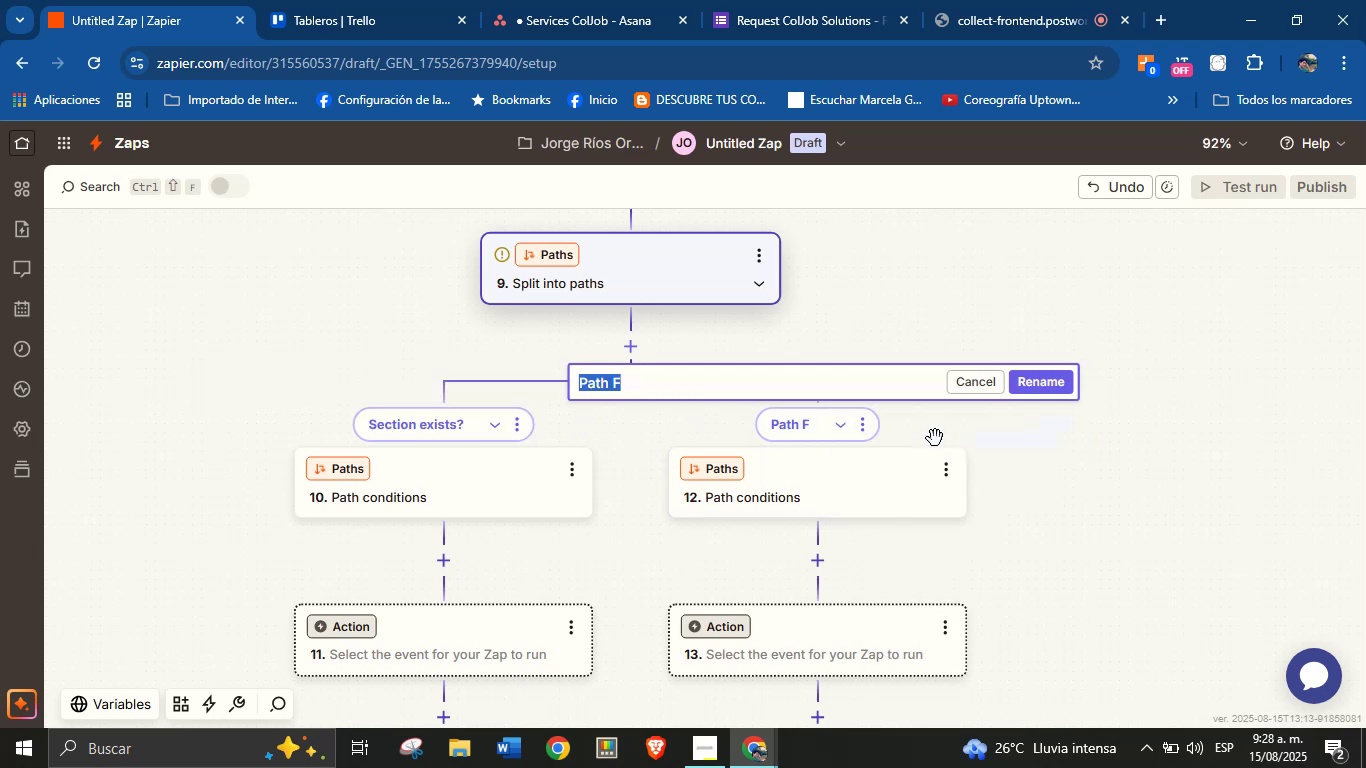 
type(Section does not exists{)
key(Backspace)
 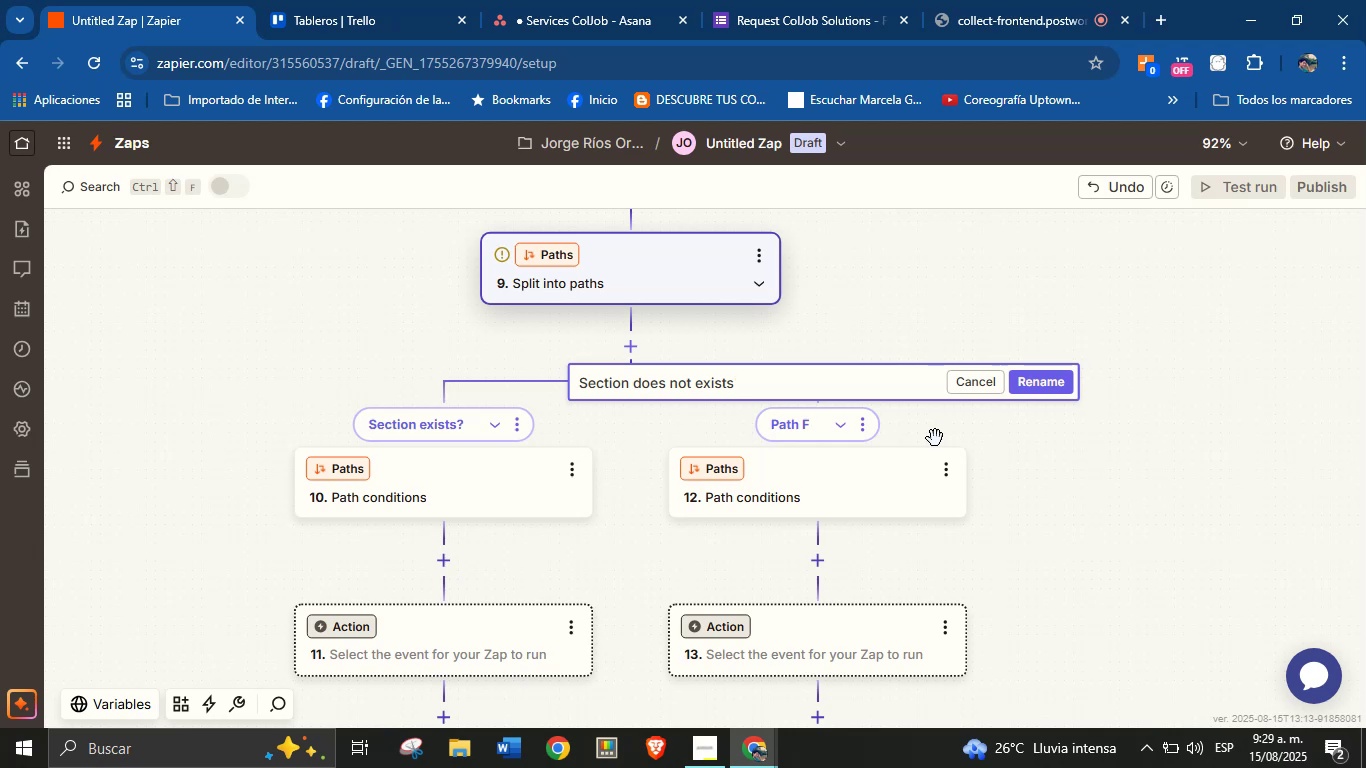 
left_click([511, 430])
 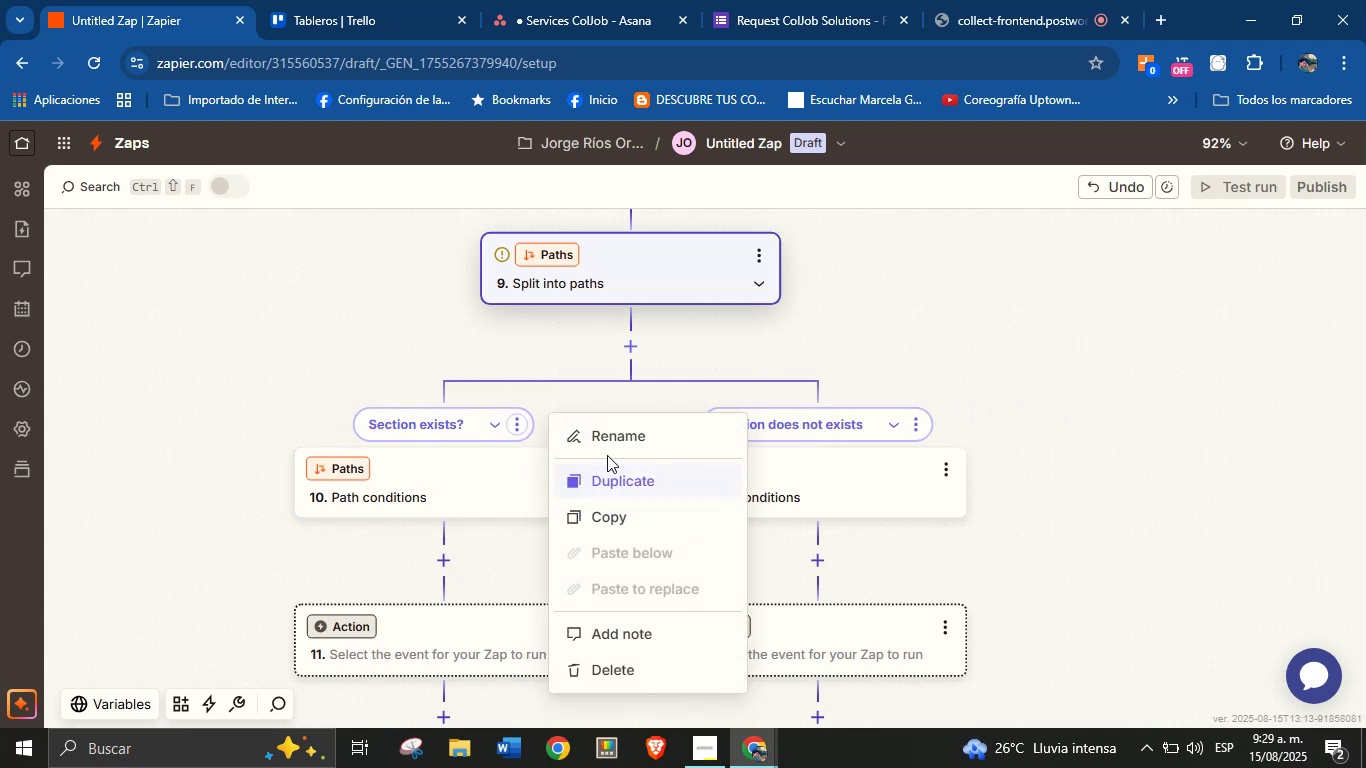 
left_click([621, 439])
 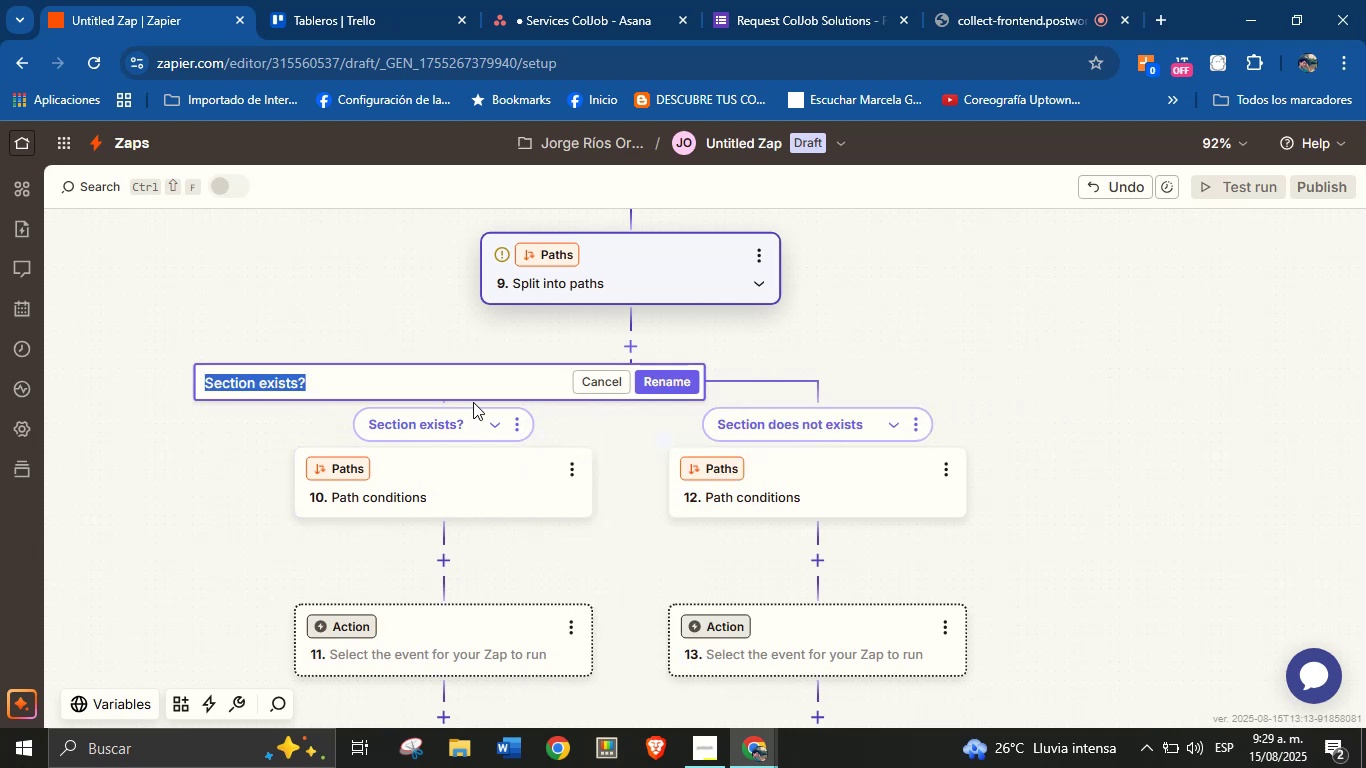 
left_click([478, 391])
 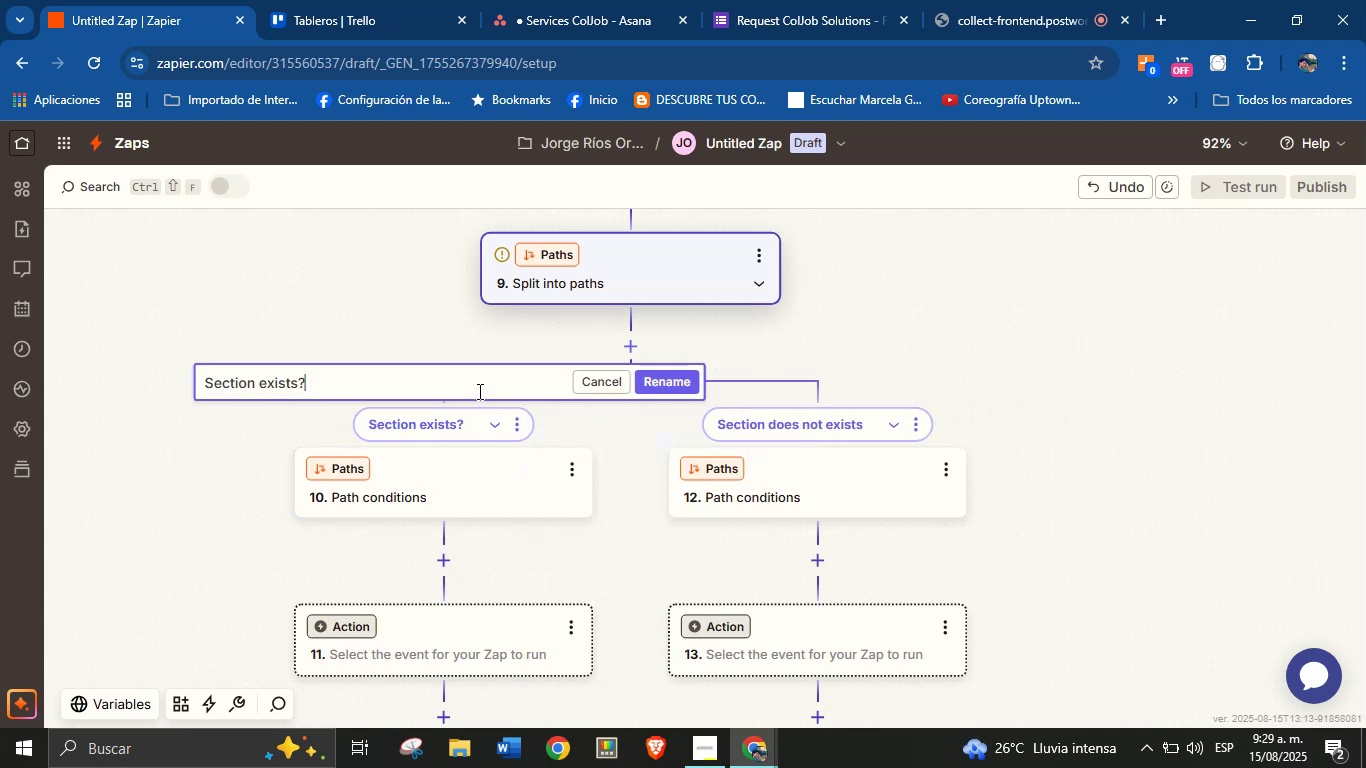 
key(Backspace)
 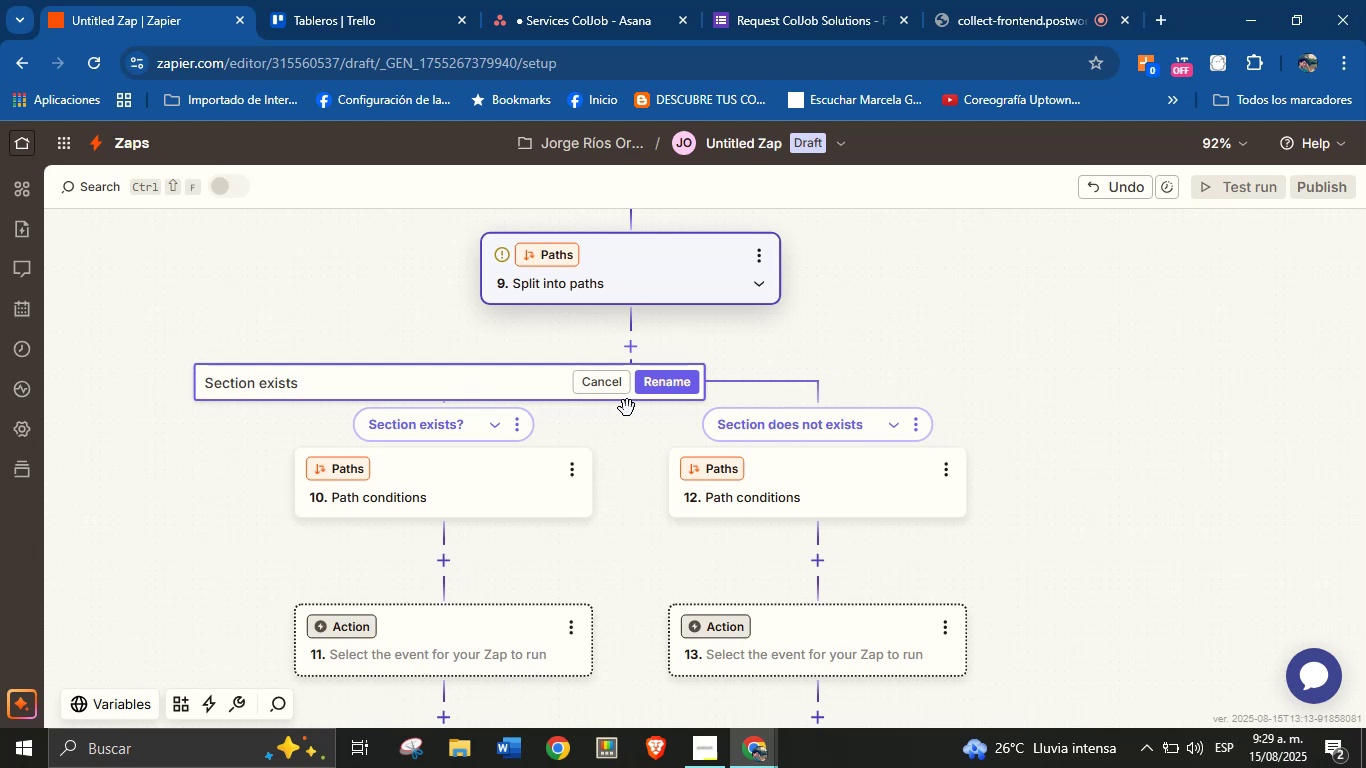 
left_click([659, 381])
 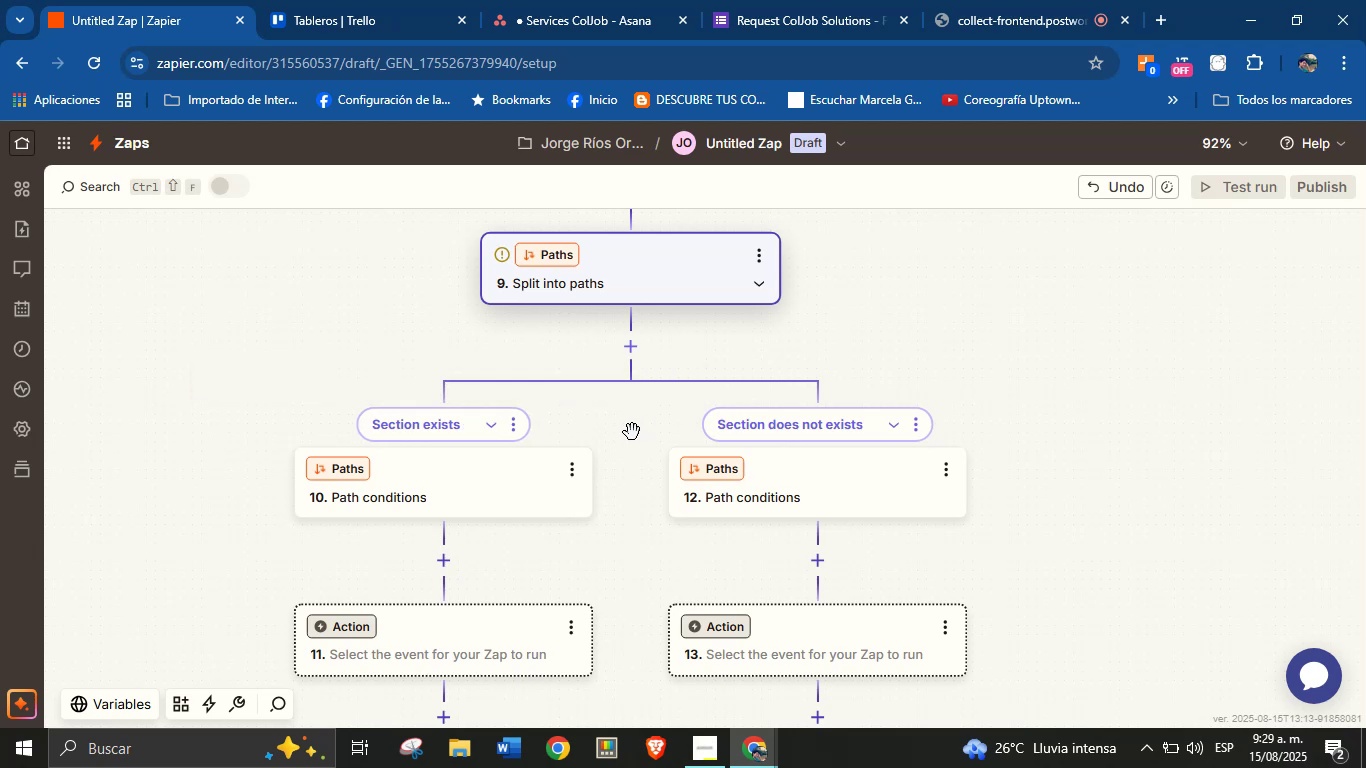 
left_click([632, 451])
 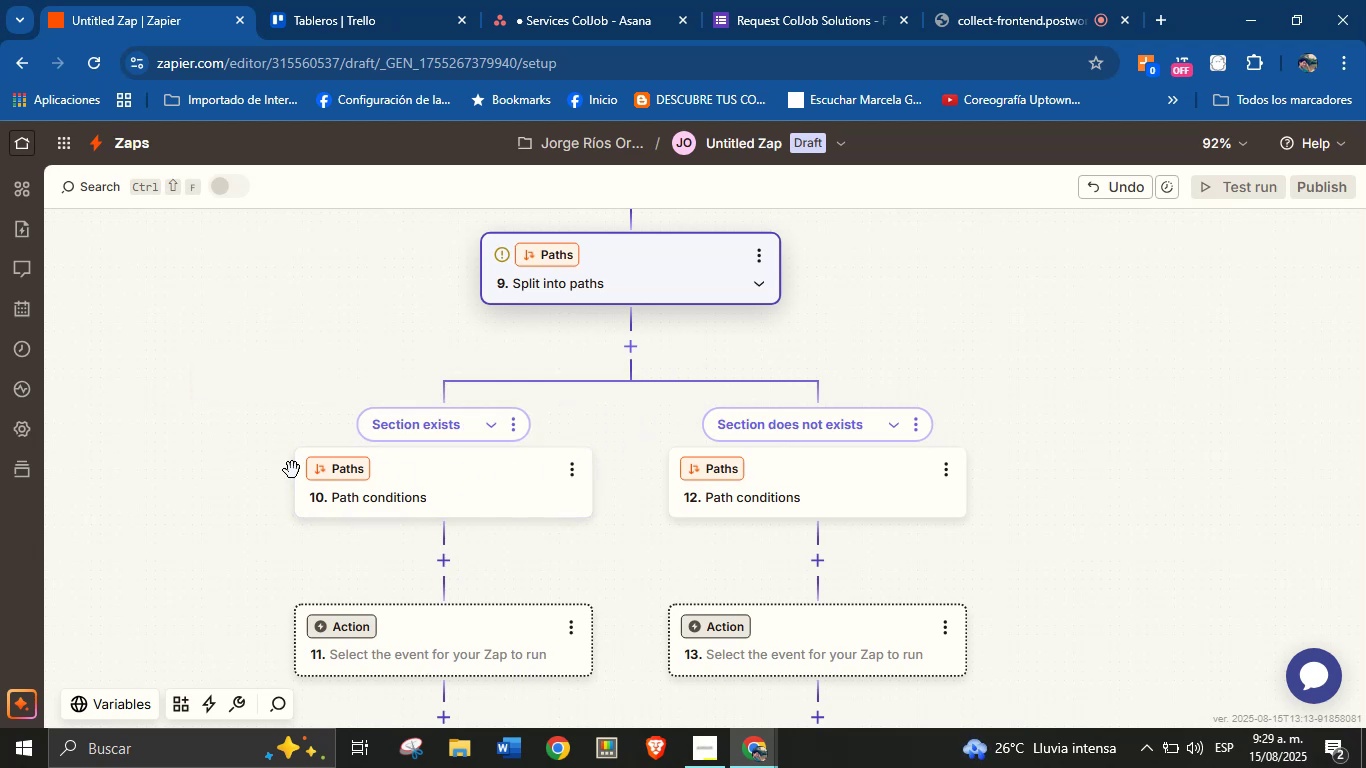 
wait(10.48)
 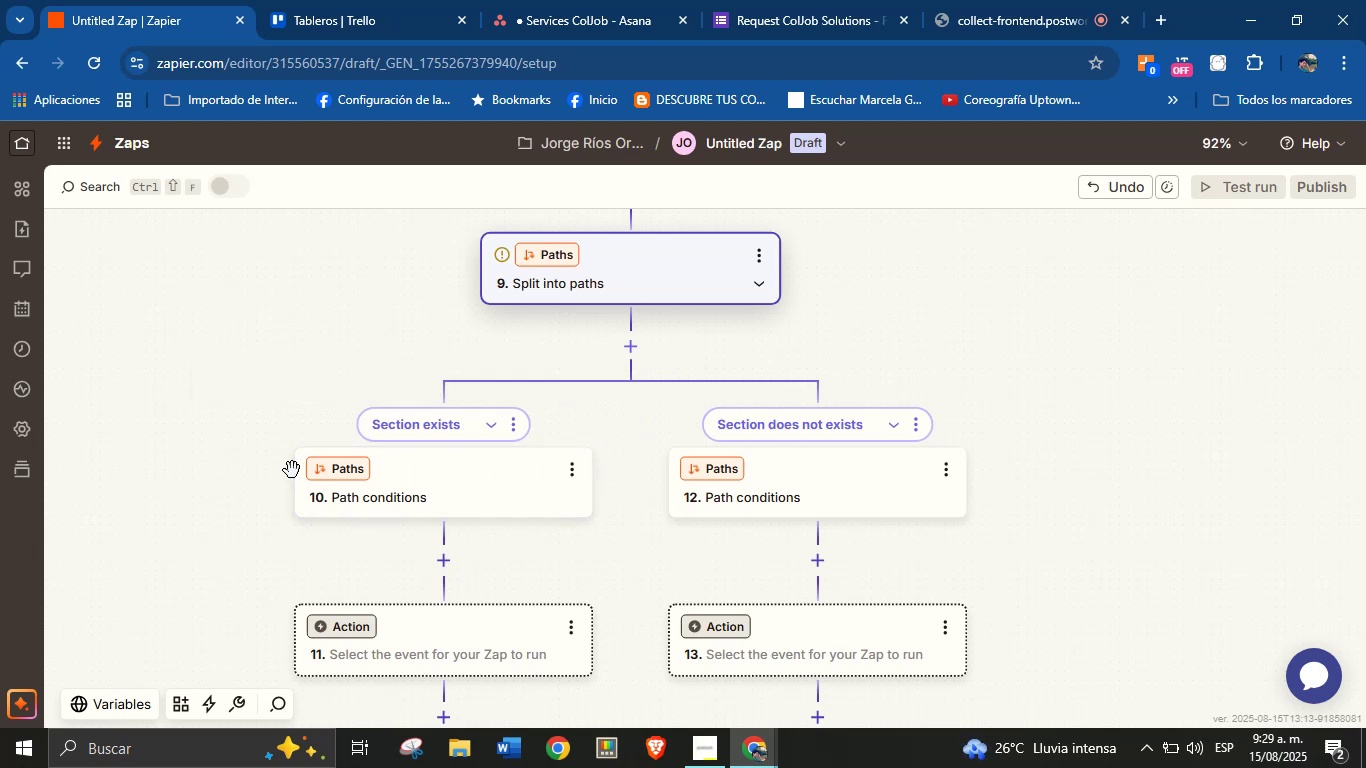 
left_click_drag(start_coordinate=[249, 562], to_coordinate=[250, 535])
 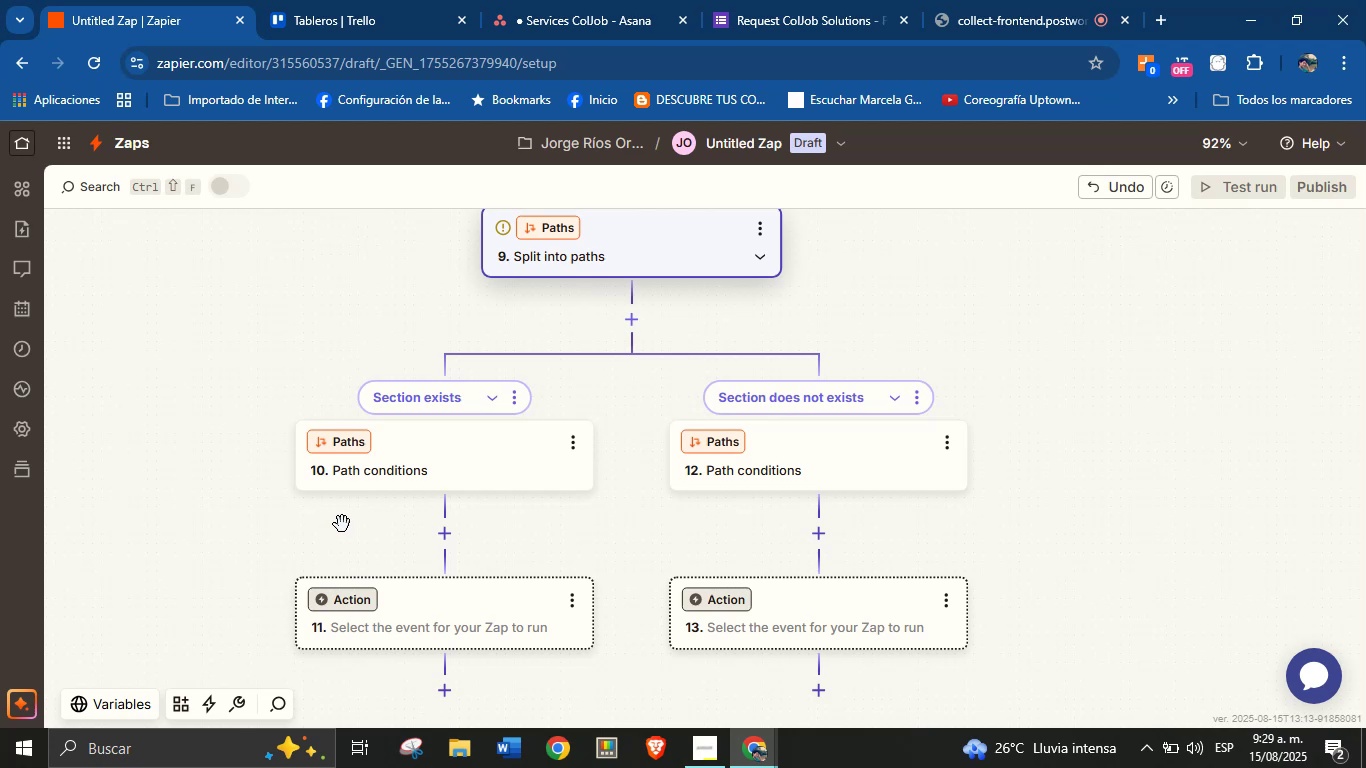 
wait(12.39)
 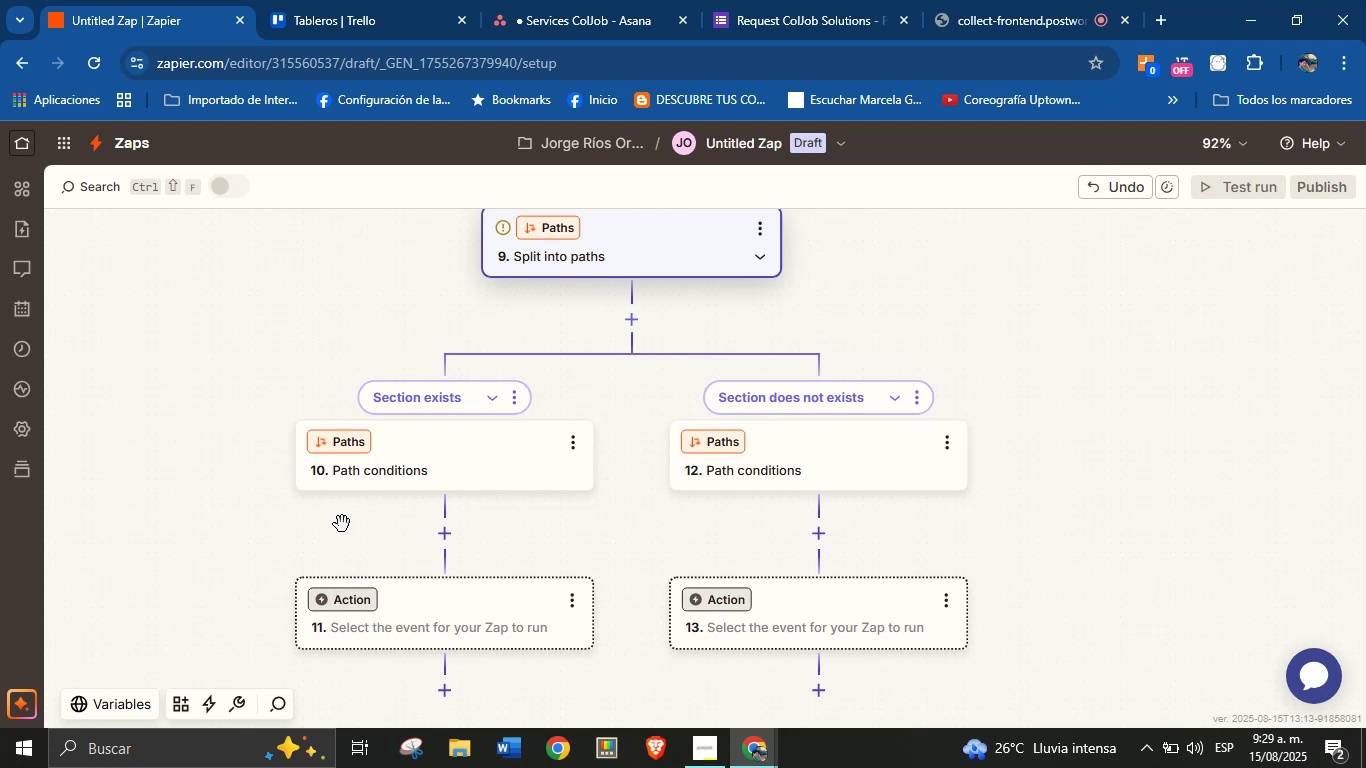 
left_click([356, 602])
 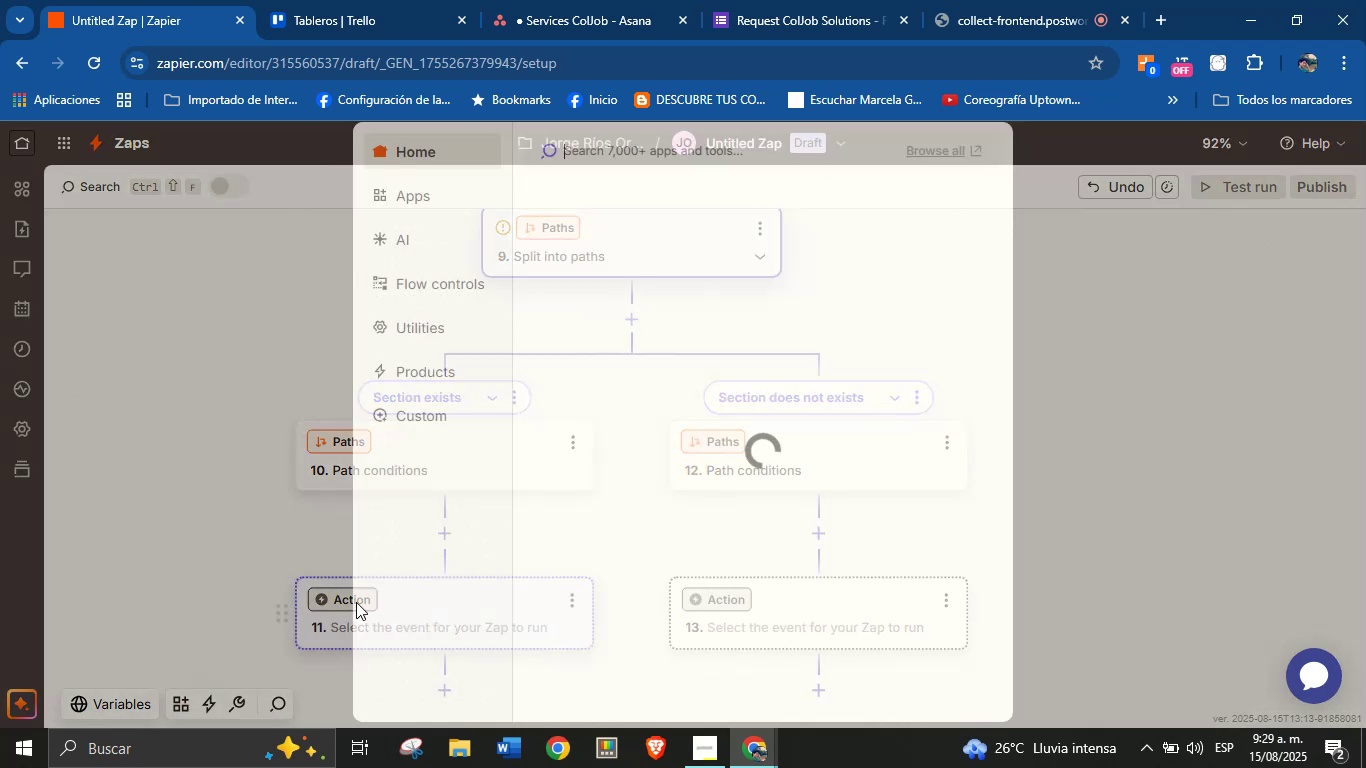 
left_click([297, 511])
 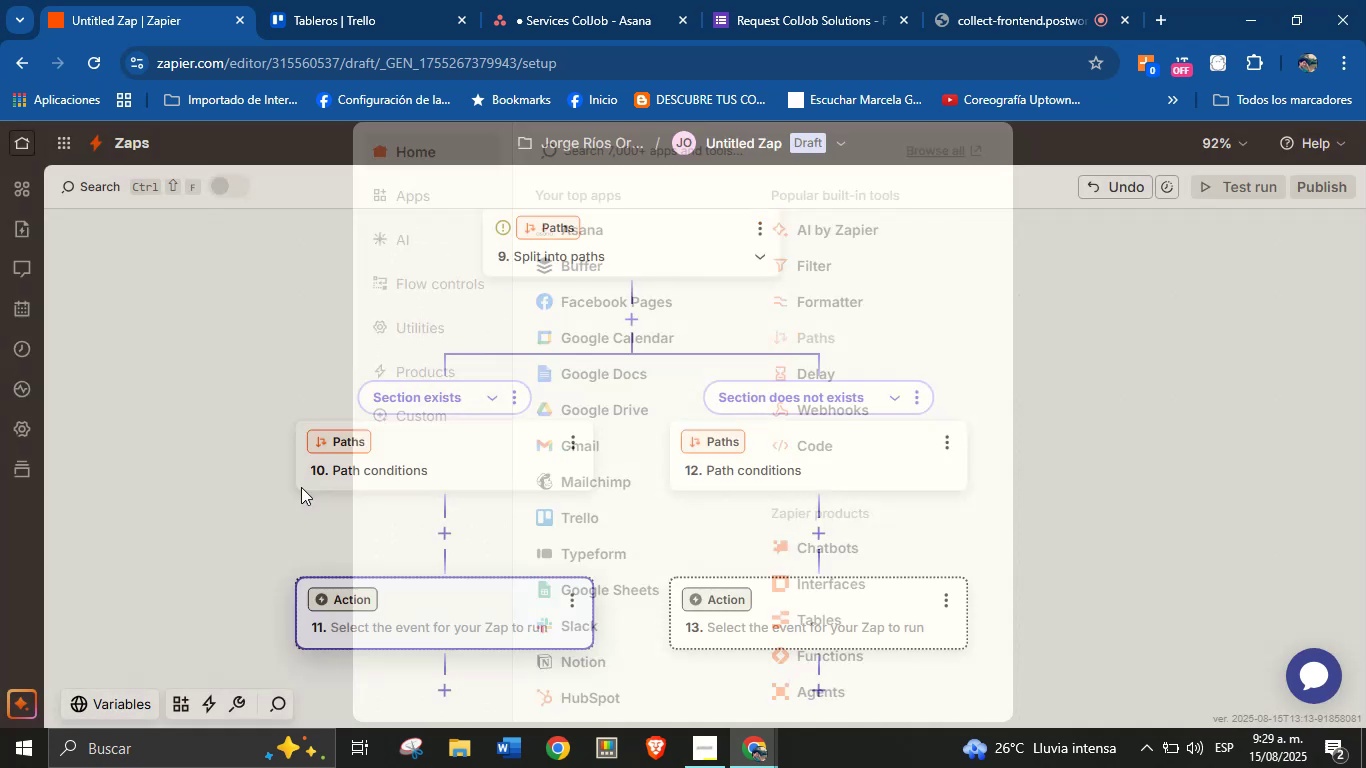 
left_click([330, 455])
 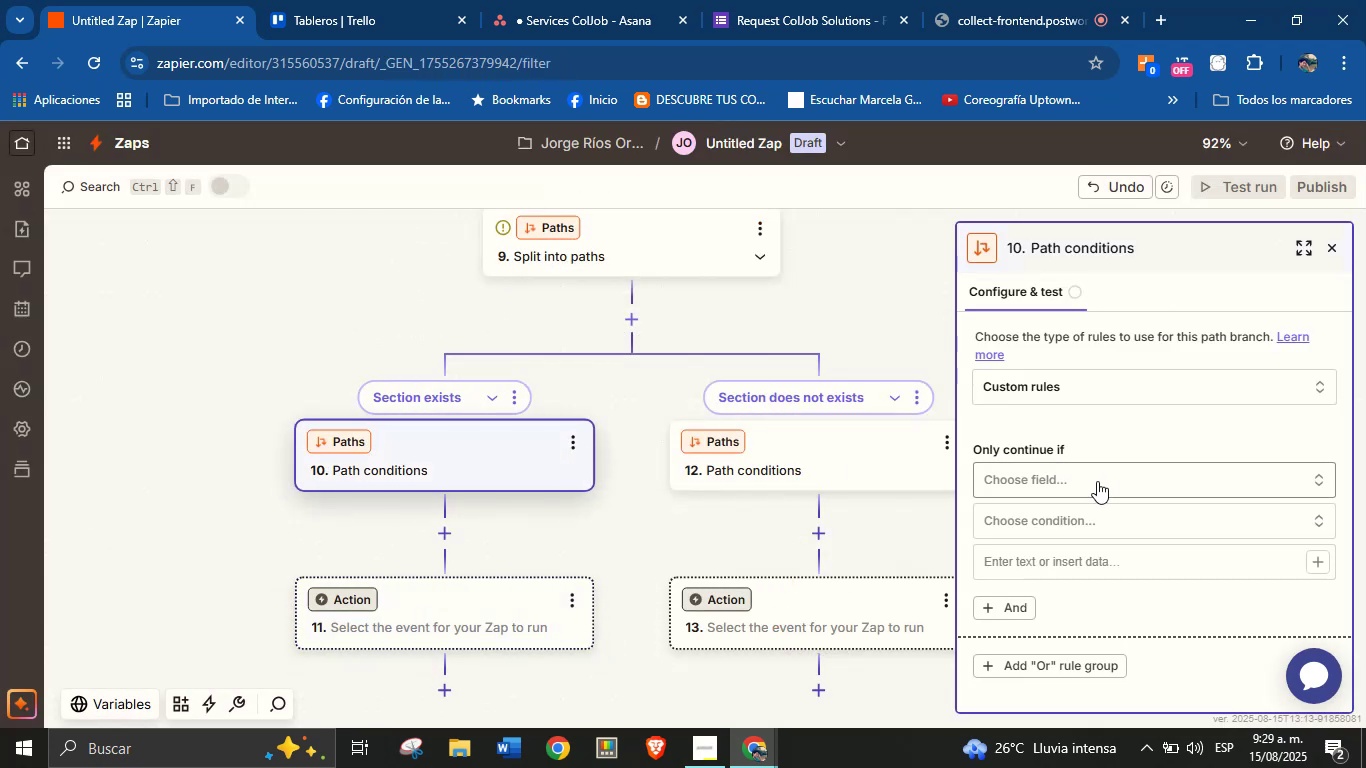 
left_click([1106, 391])
 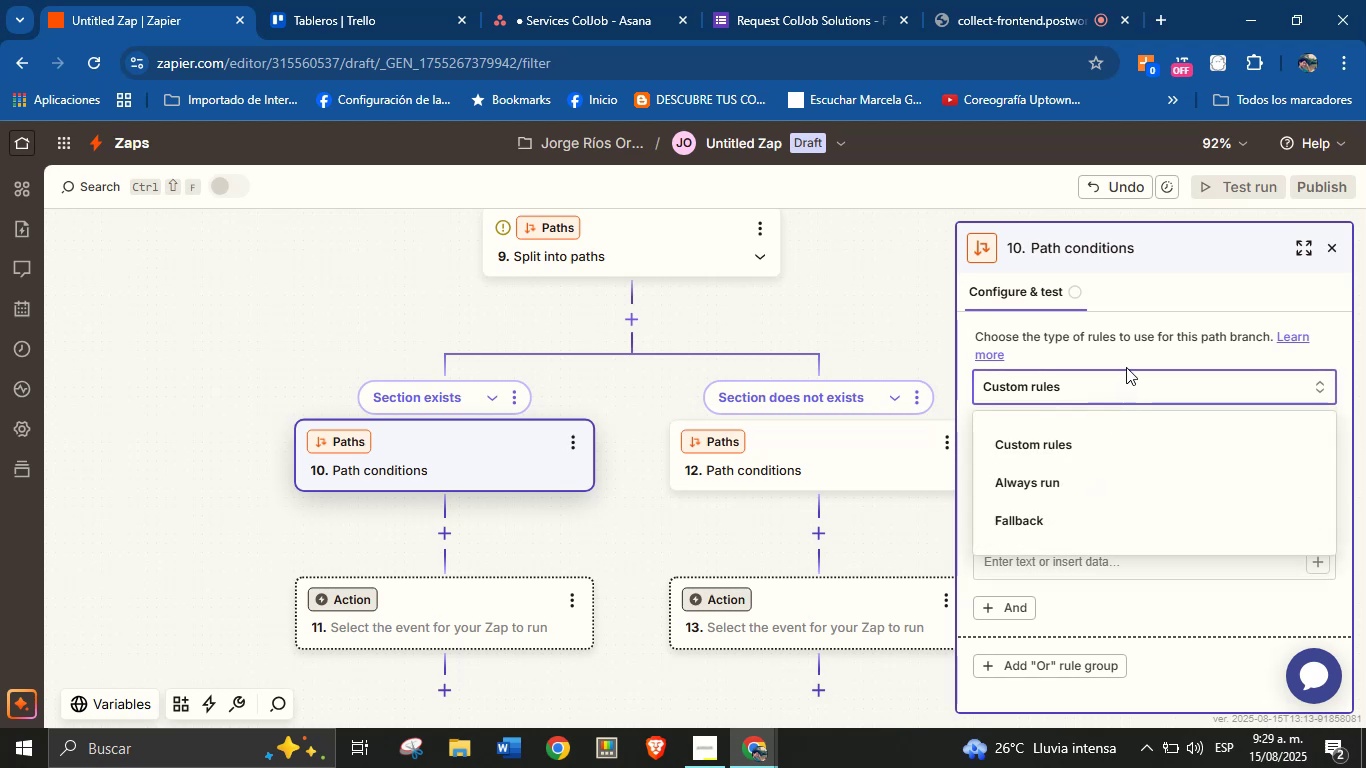 
left_click([1137, 352])
 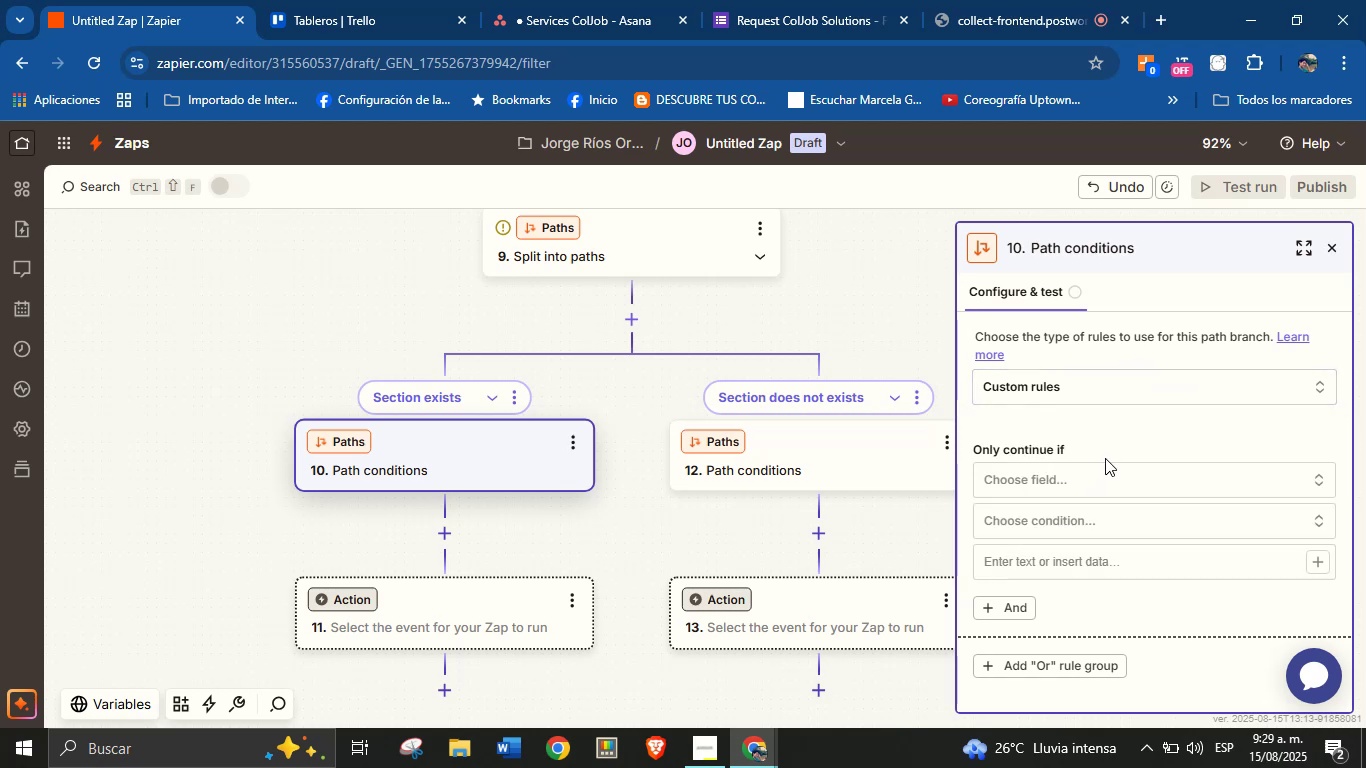 
left_click([1103, 466])
 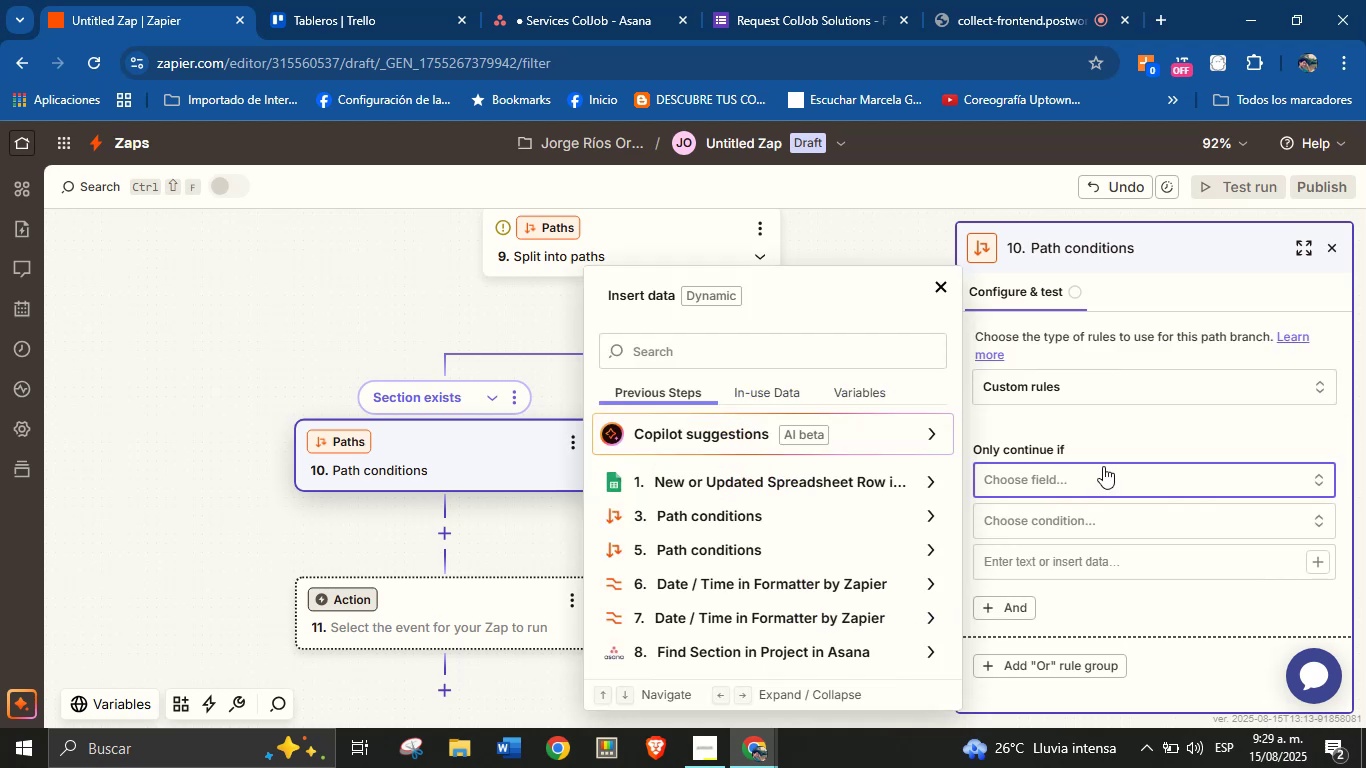 
scroll: coordinate [721, 522], scroll_direction: down, amount: 2.0
 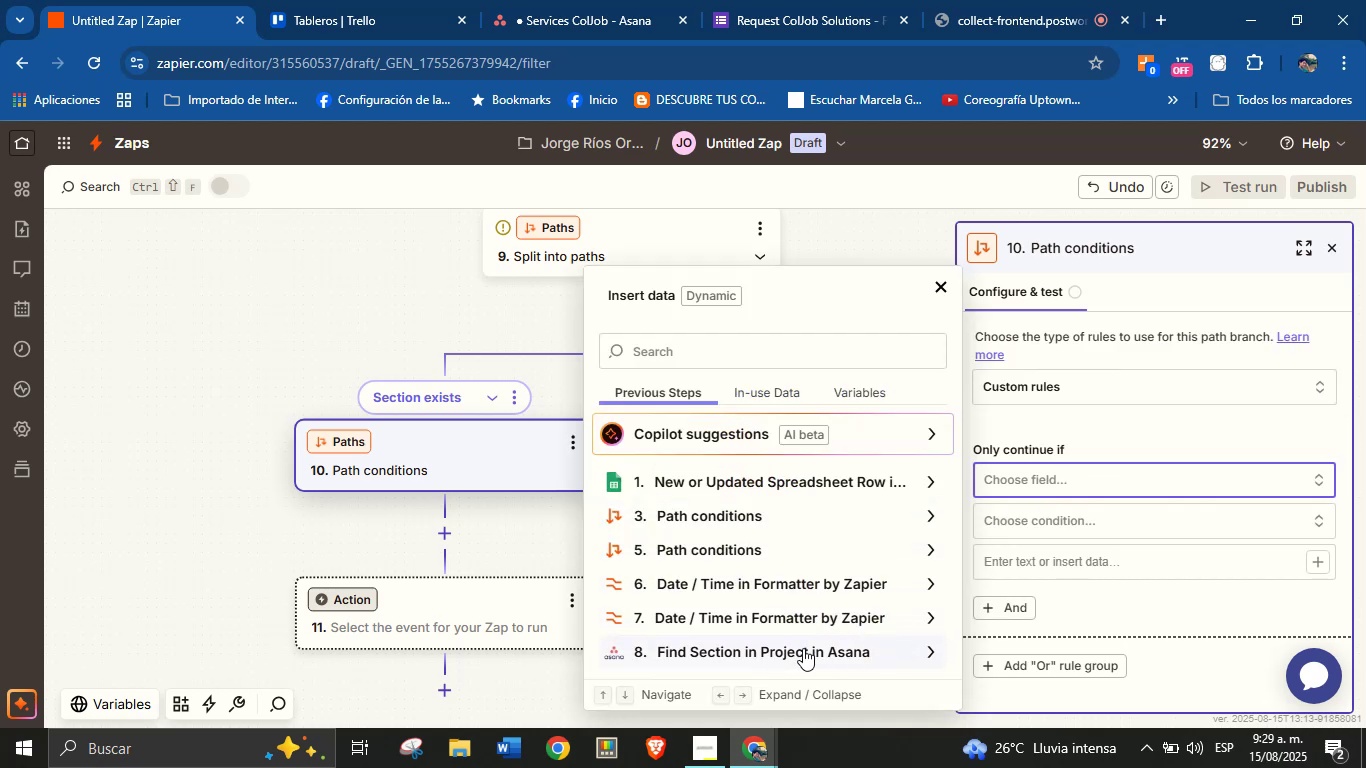 
left_click([822, 649])
 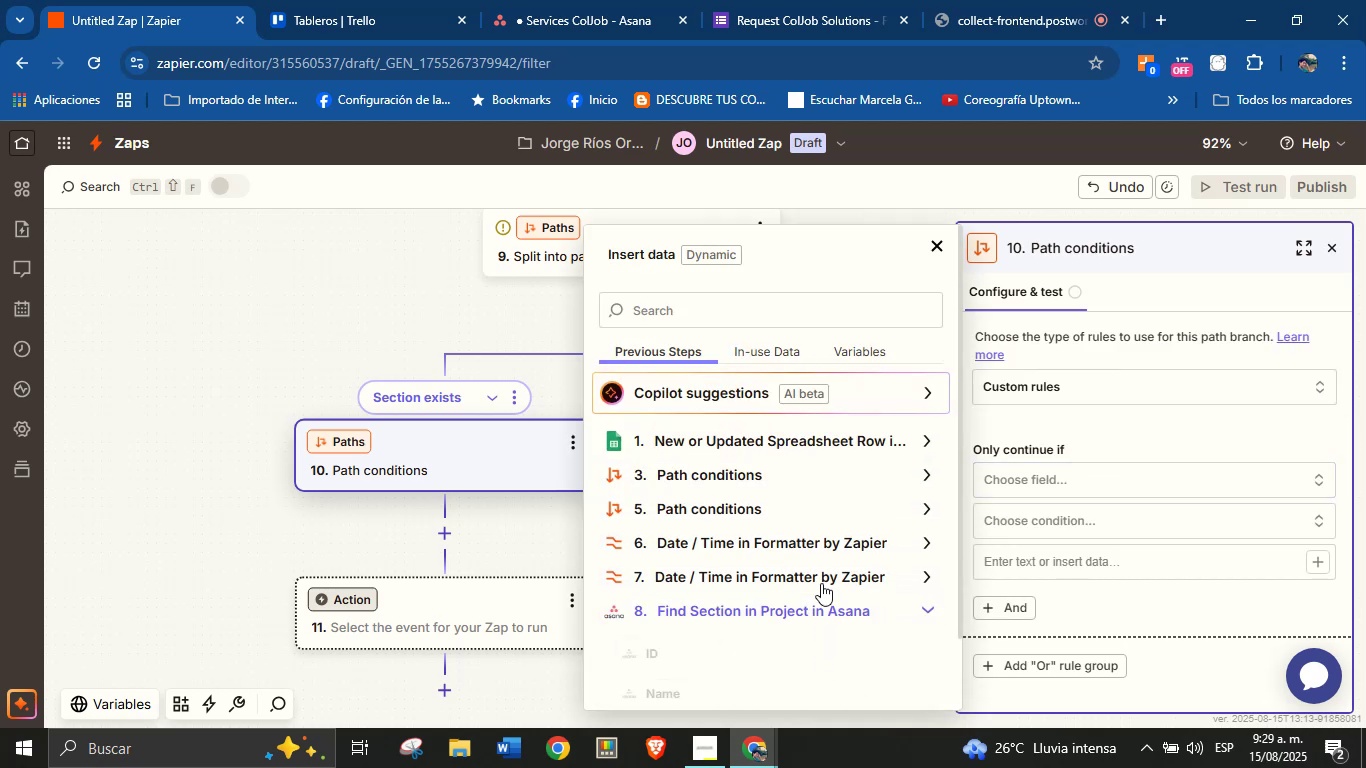 
scroll: coordinate [775, 575], scroll_direction: down, amount: 2.0
 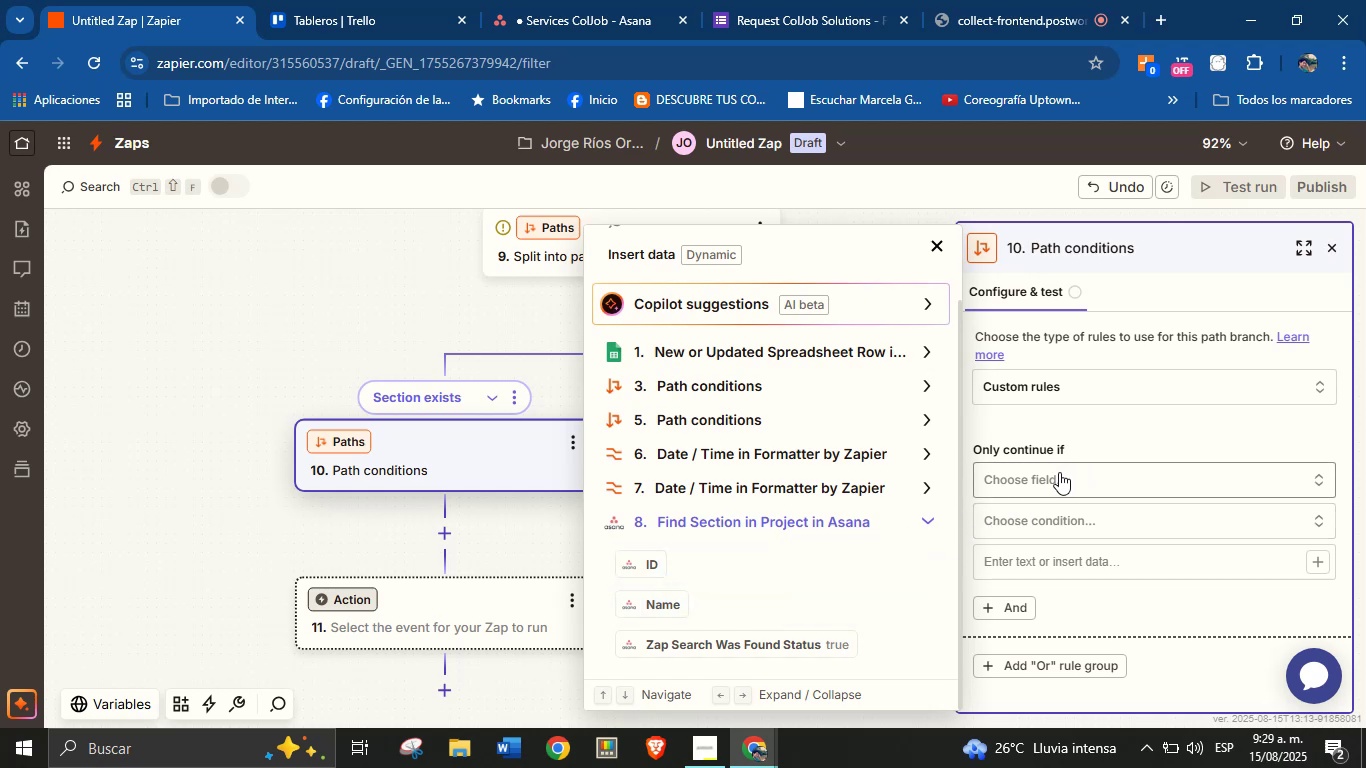 
wait(6.69)
 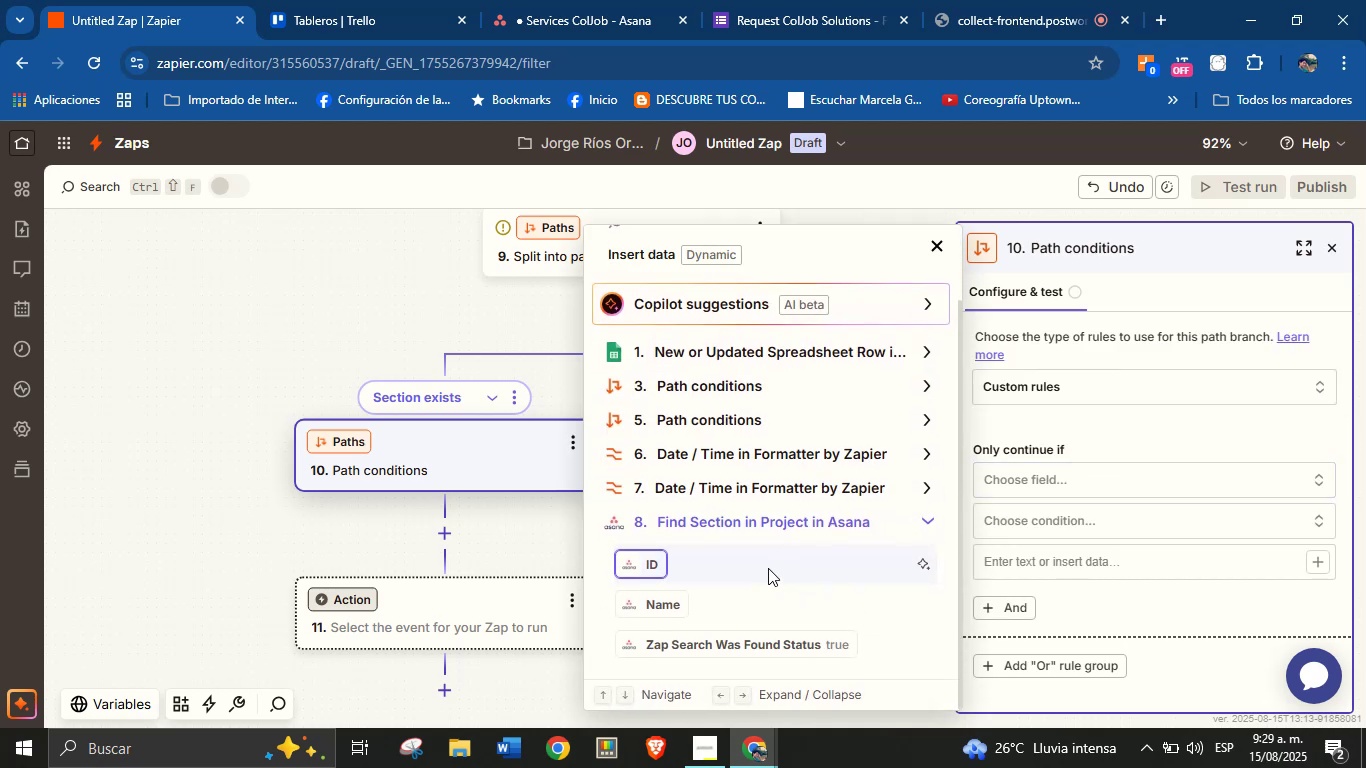 
mouse_move([1030, 477])
 